 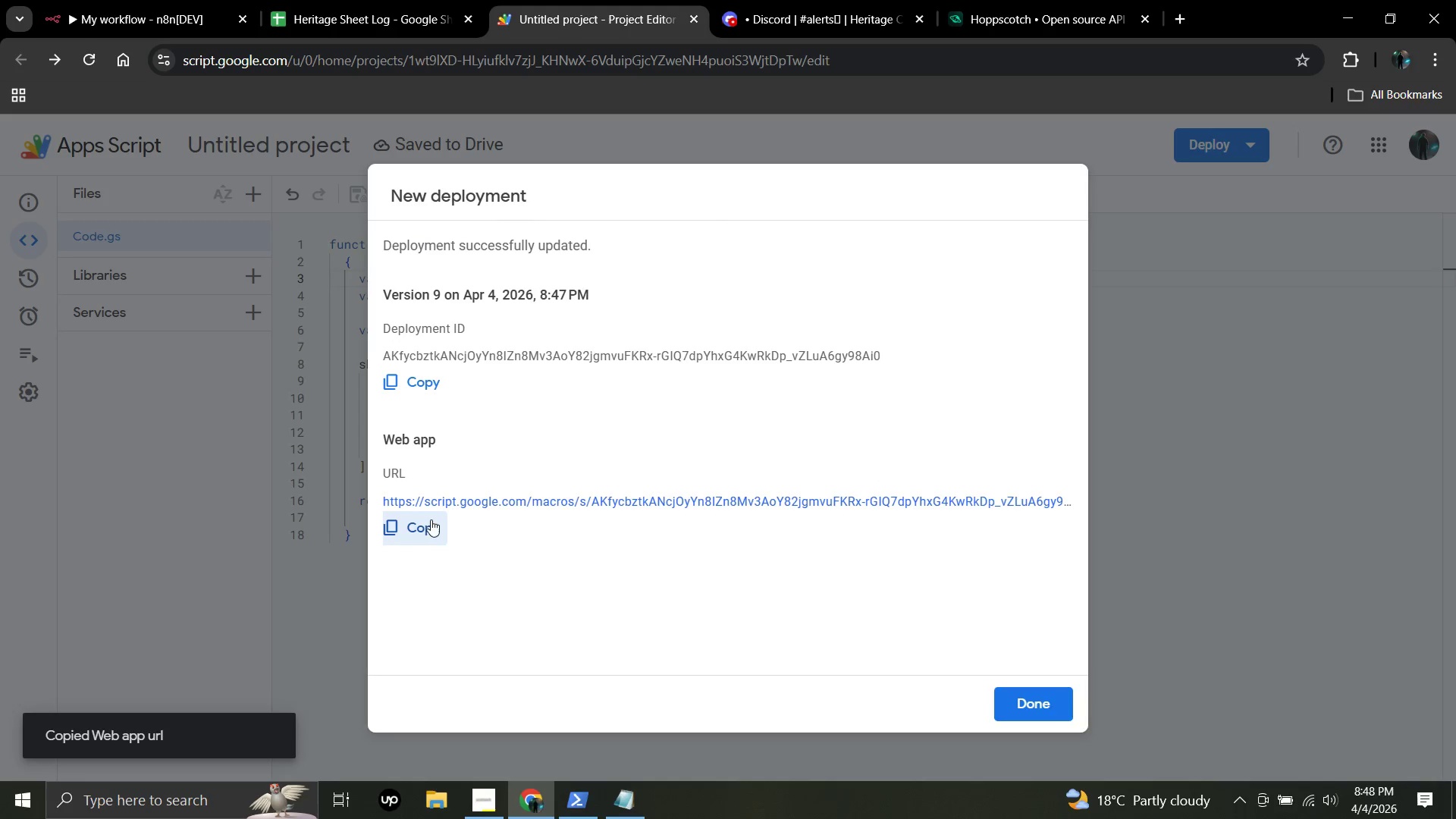 
left_click([73, 0])
 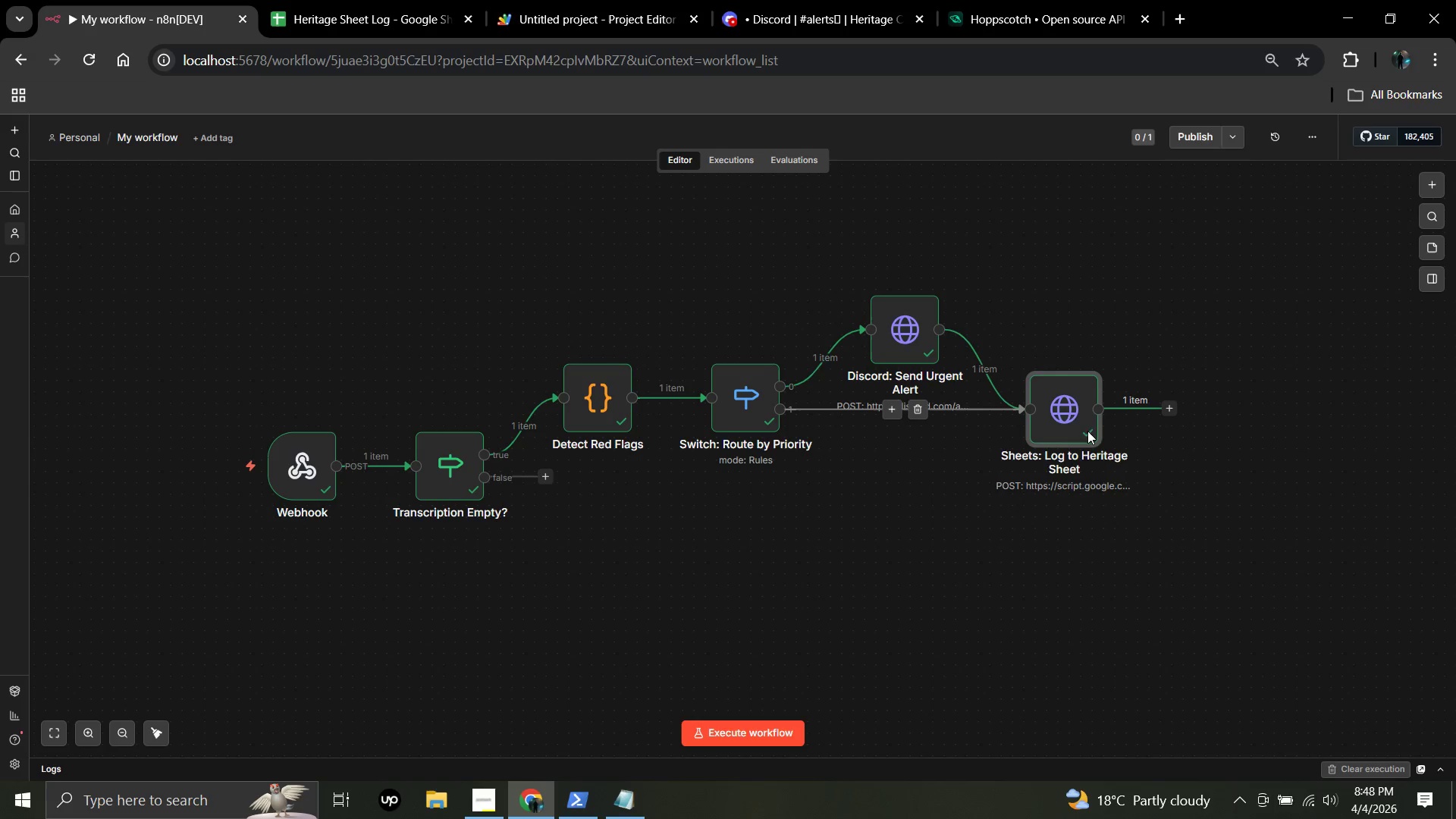 
double_click([1062, 406])
 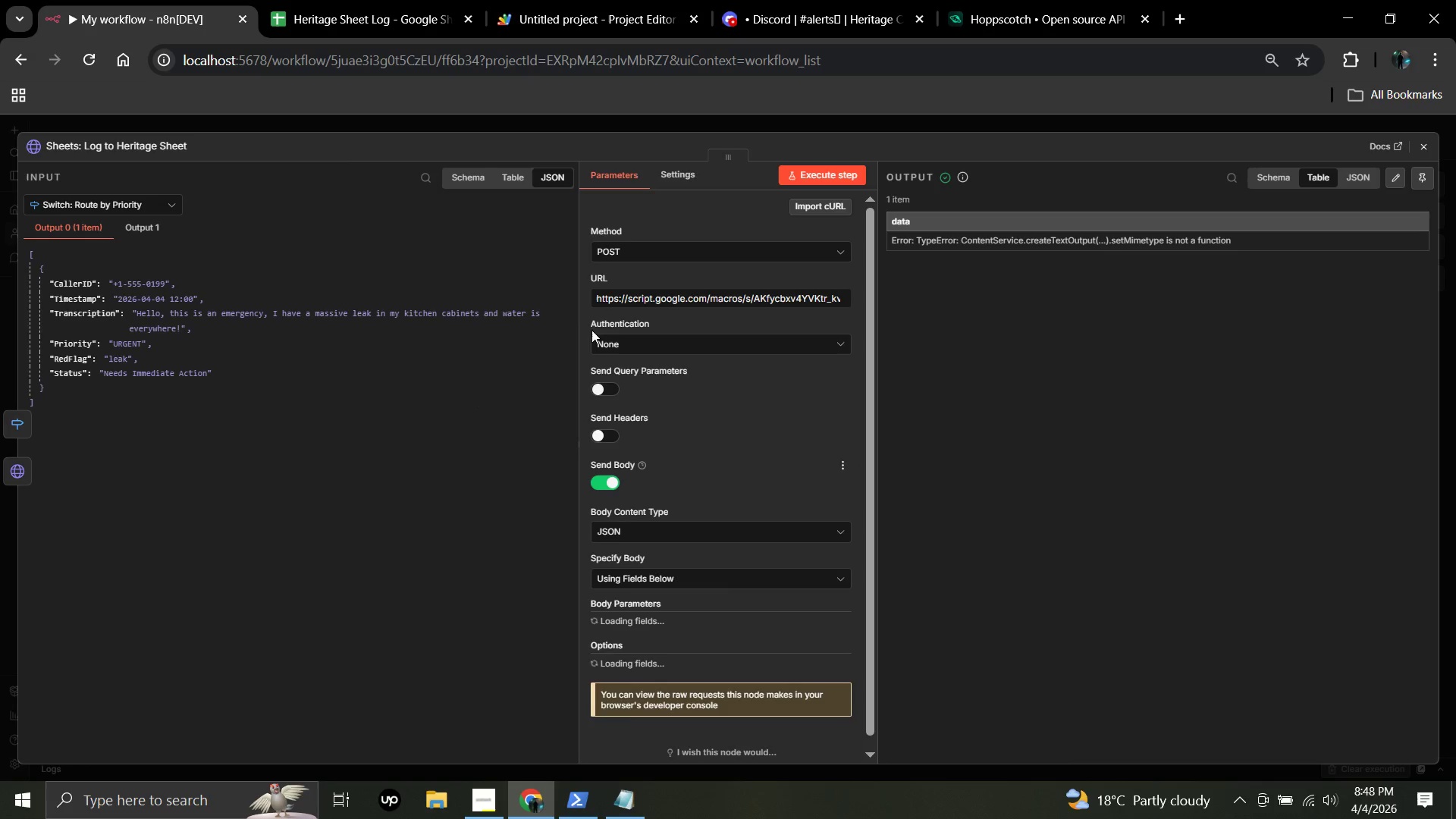 
left_click([673, 294])
 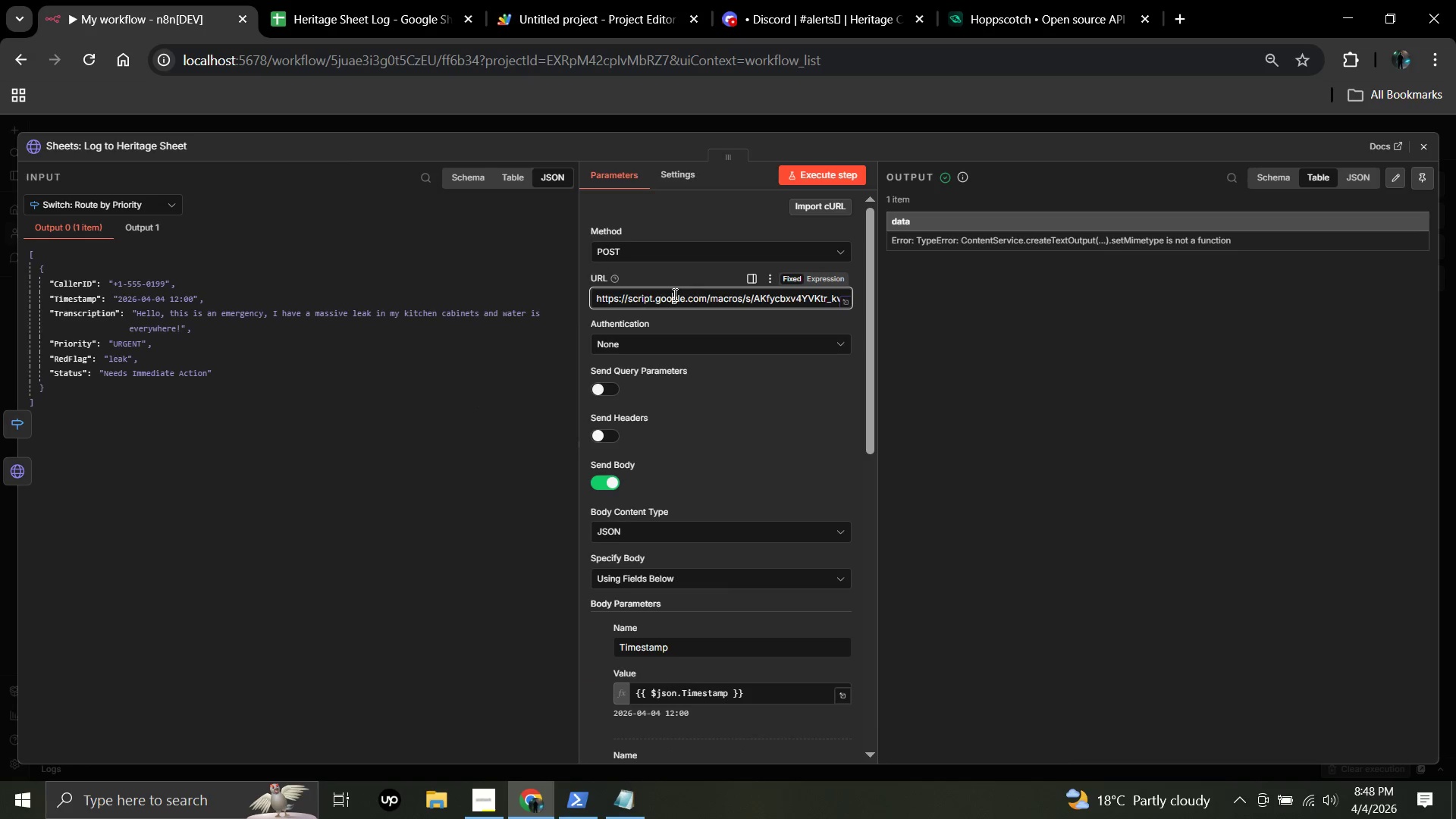 
key(Control+ControlLeft)
 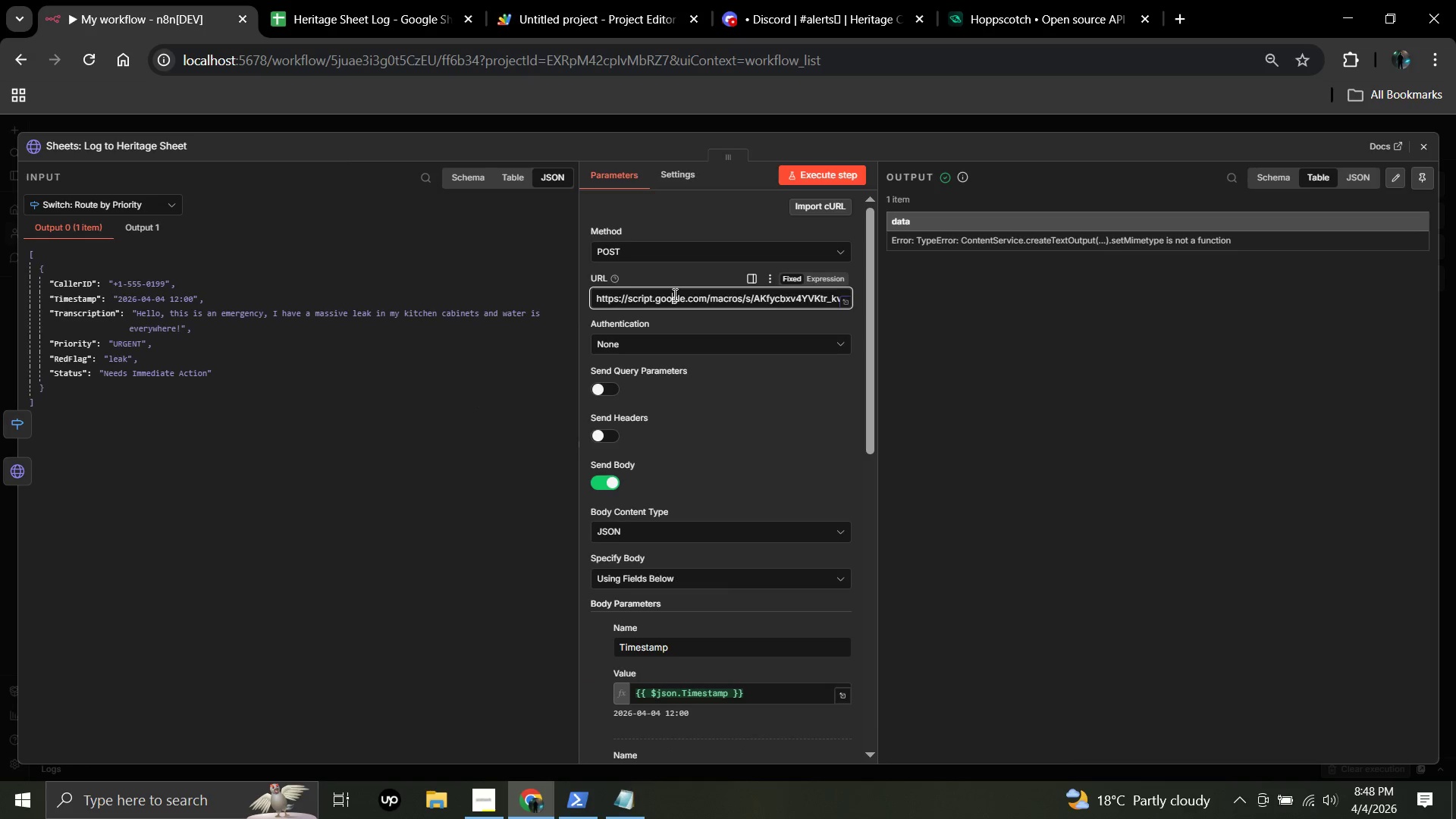 
key(Control+A)
 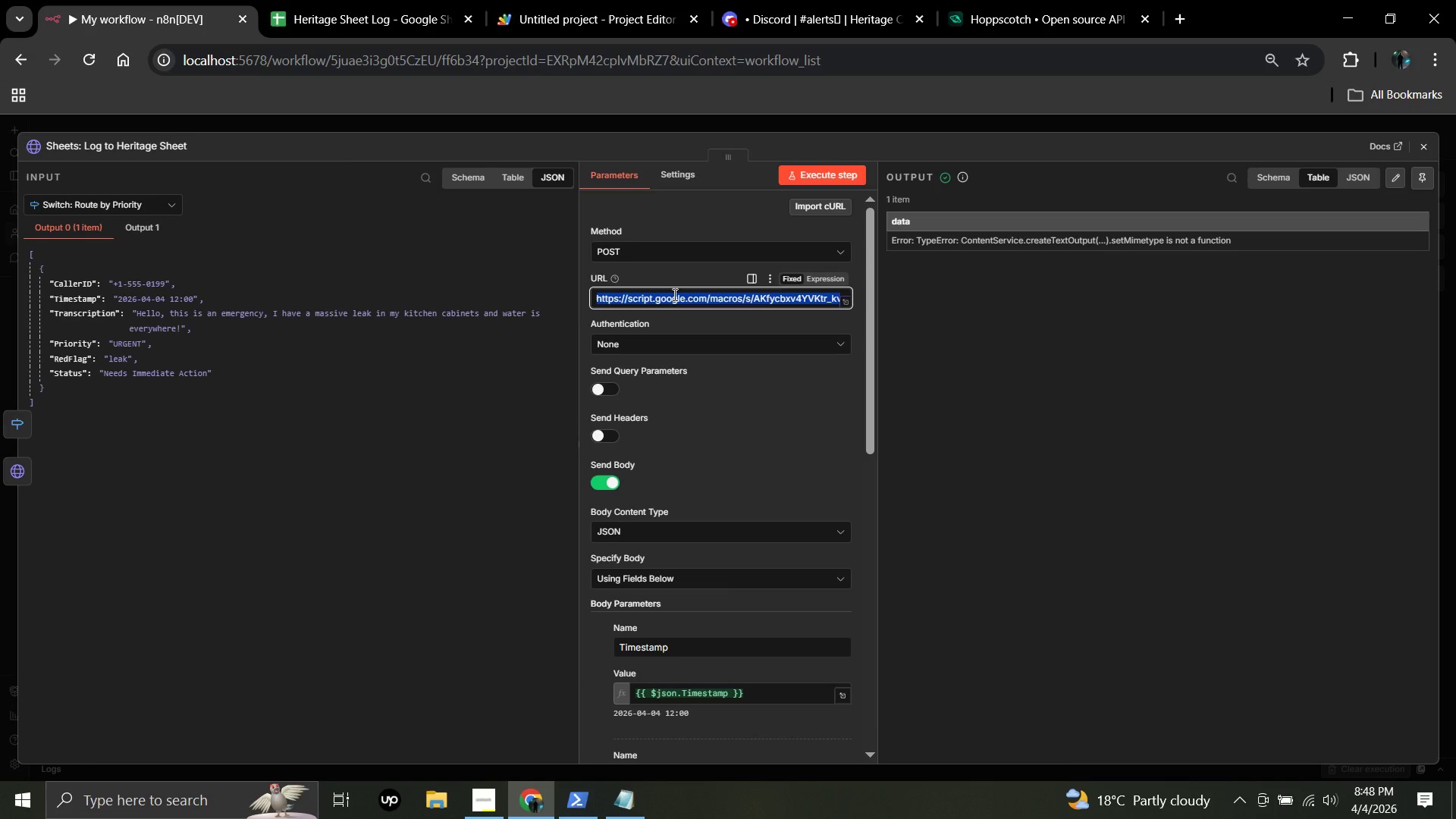 
key(Control+V)
 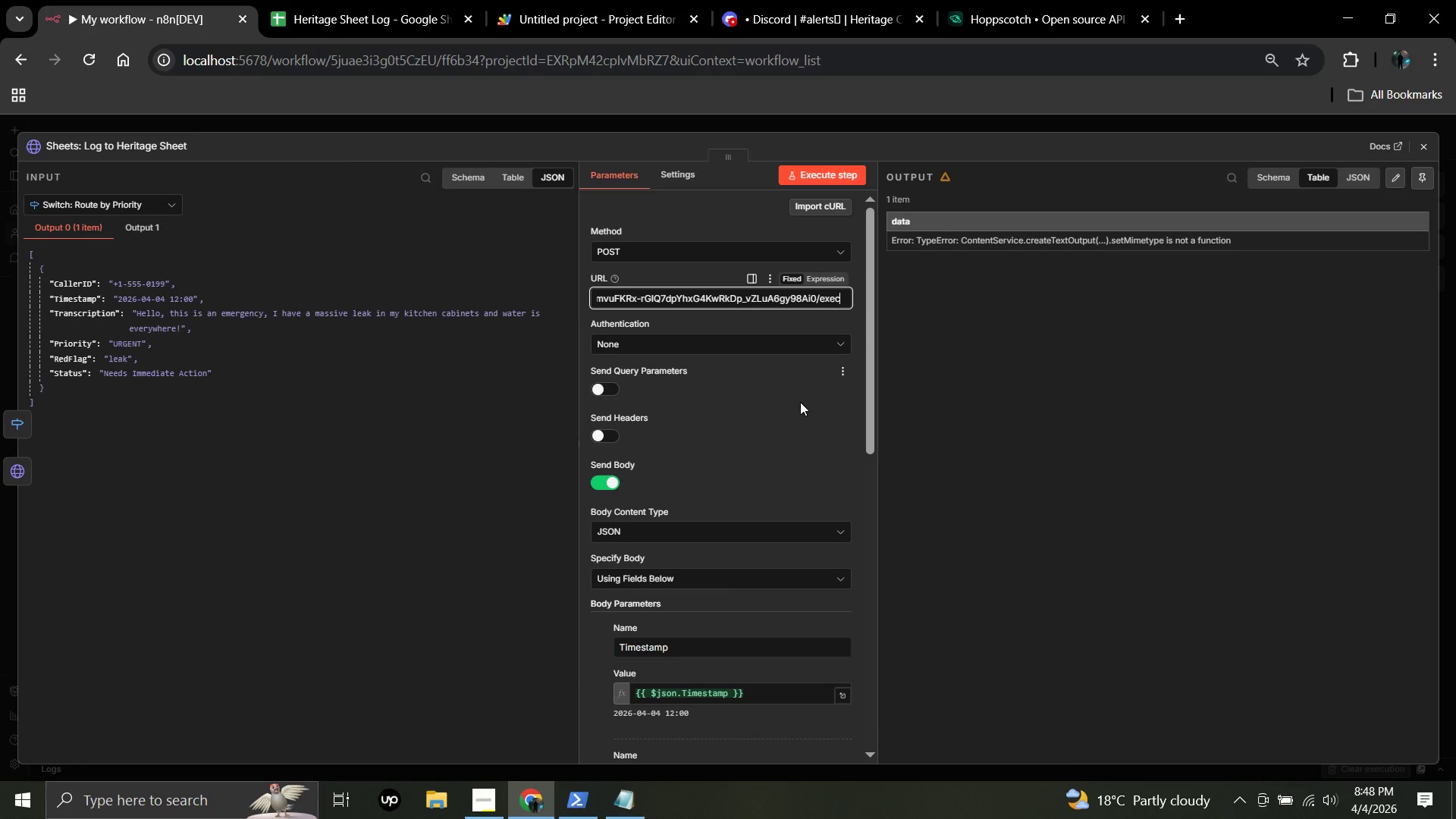 
left_click([800, 402])
 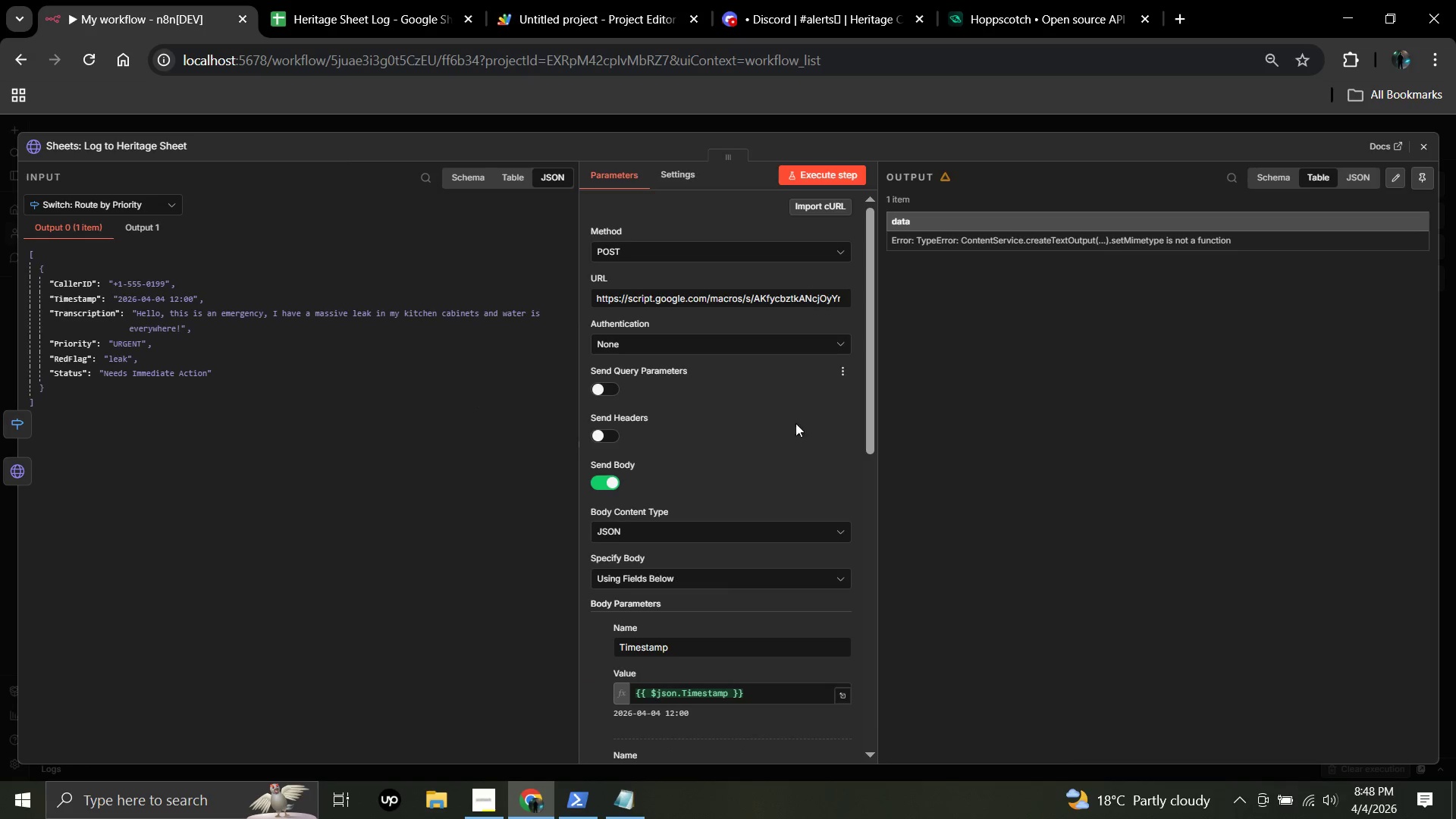 
key(Control+S)
 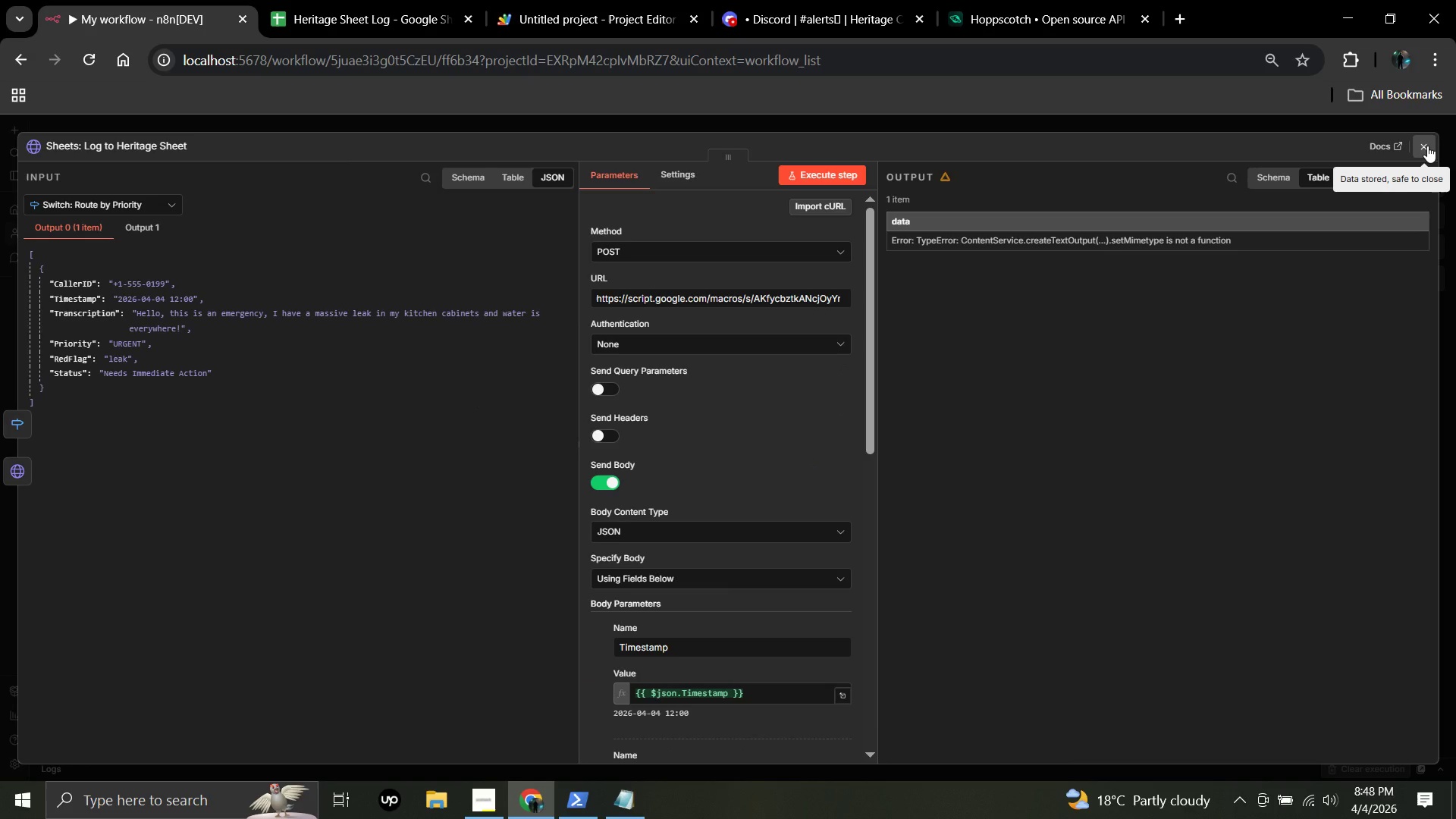 
left_click([1427, 146])
 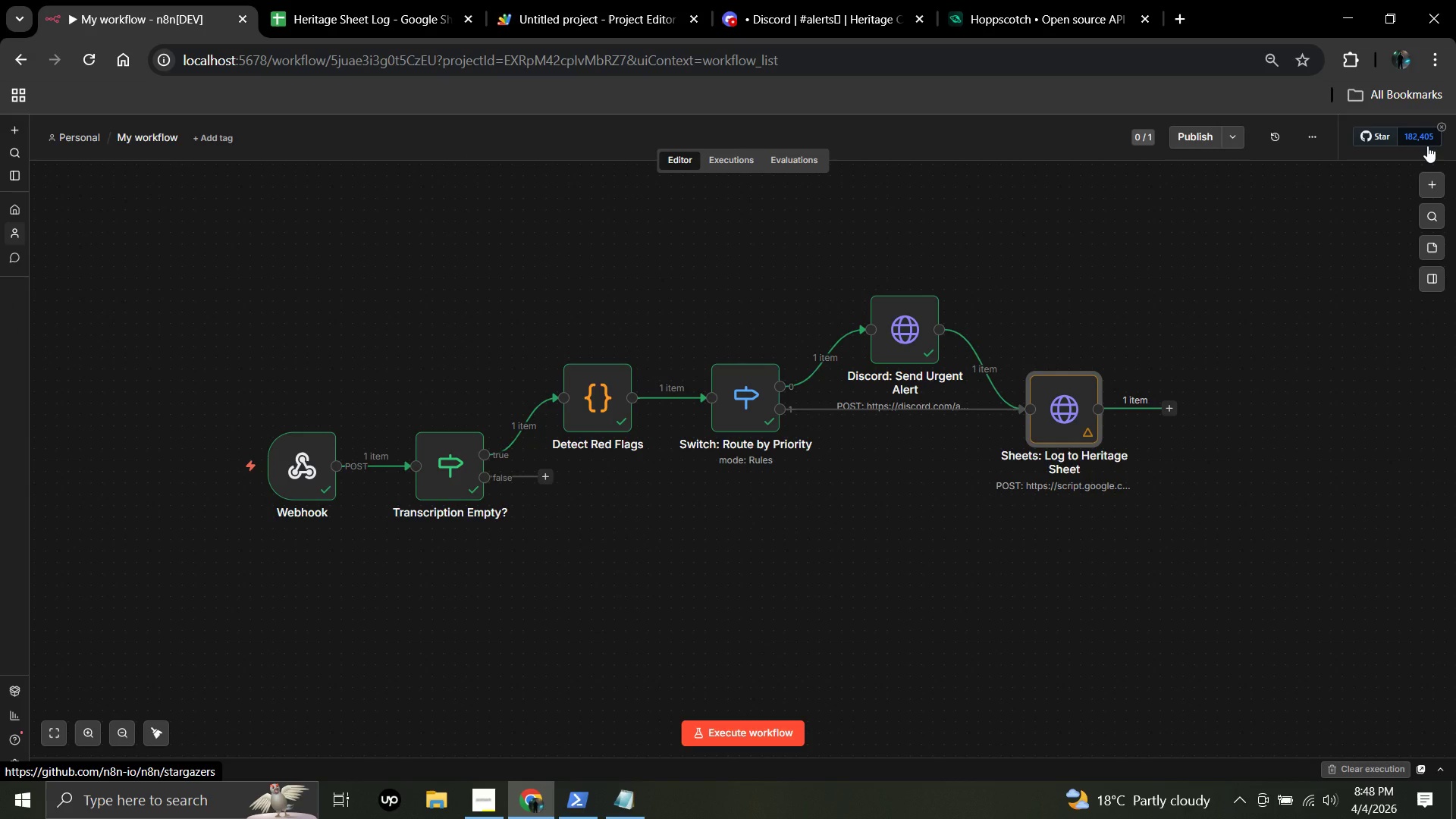 
wait(19.28)
 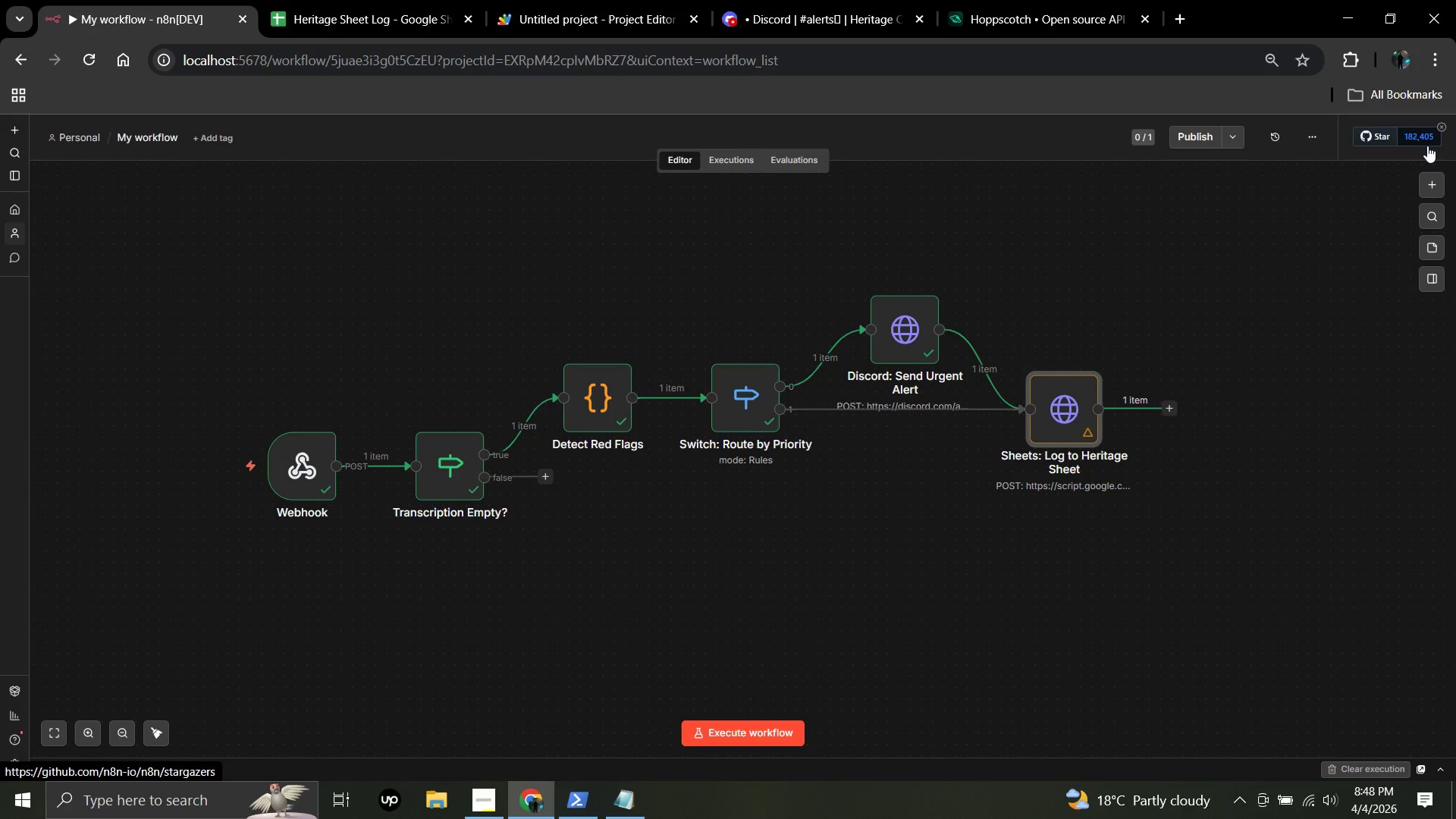 
left_click([755, 743])
 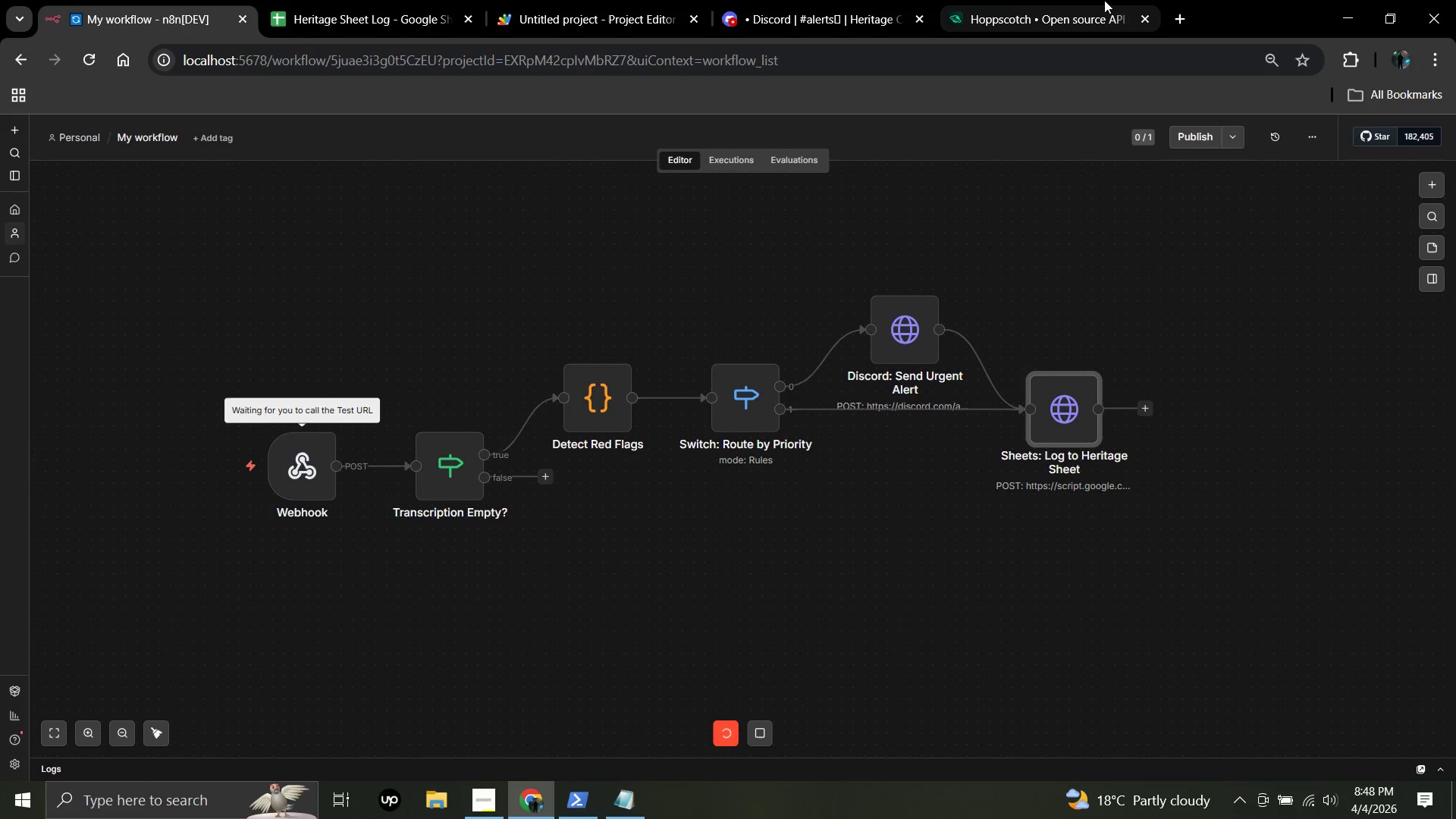 
left_click([1031, 0])
 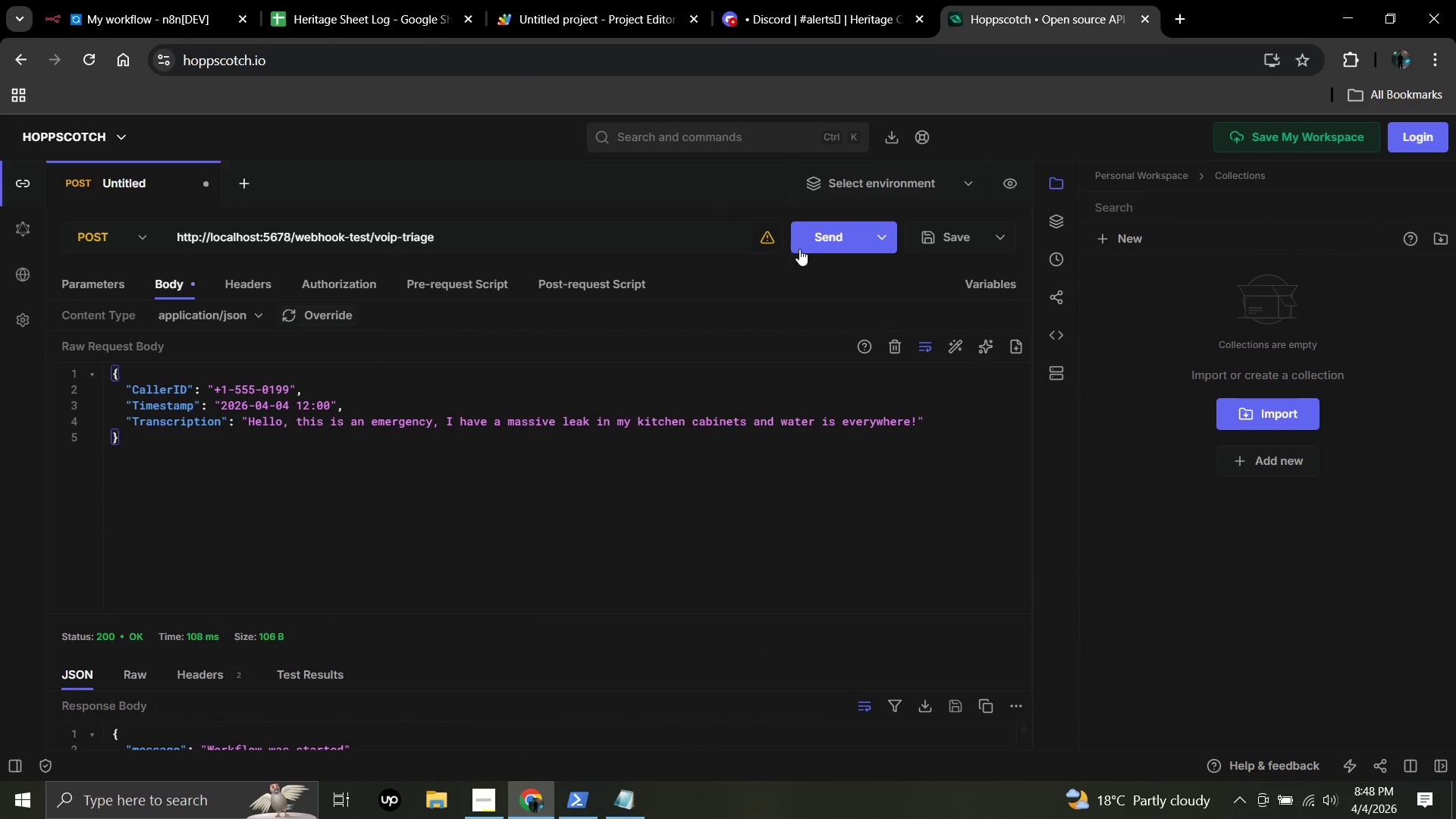 
left_click([803, 240])
 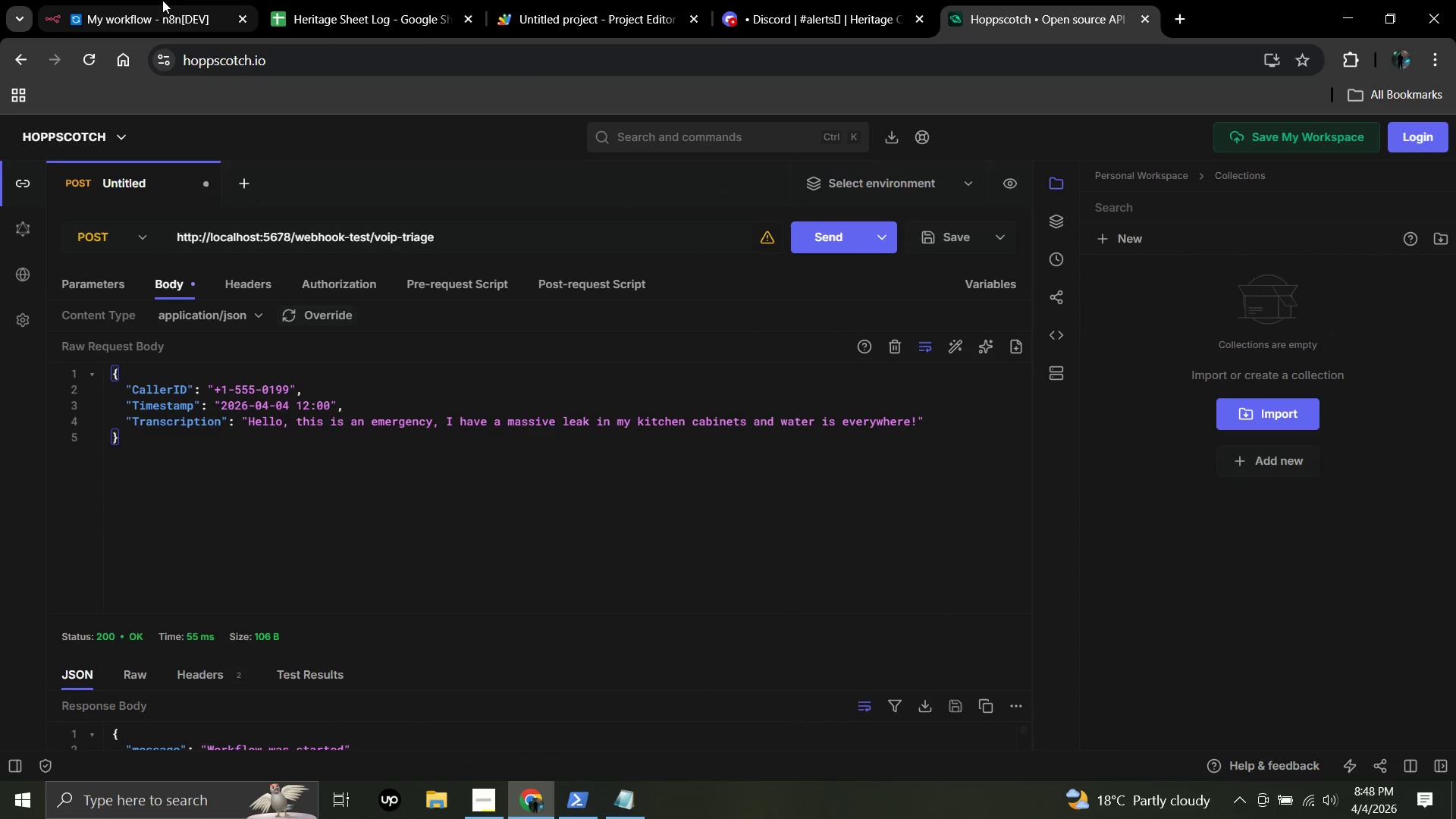 
left_click([162, 0])
 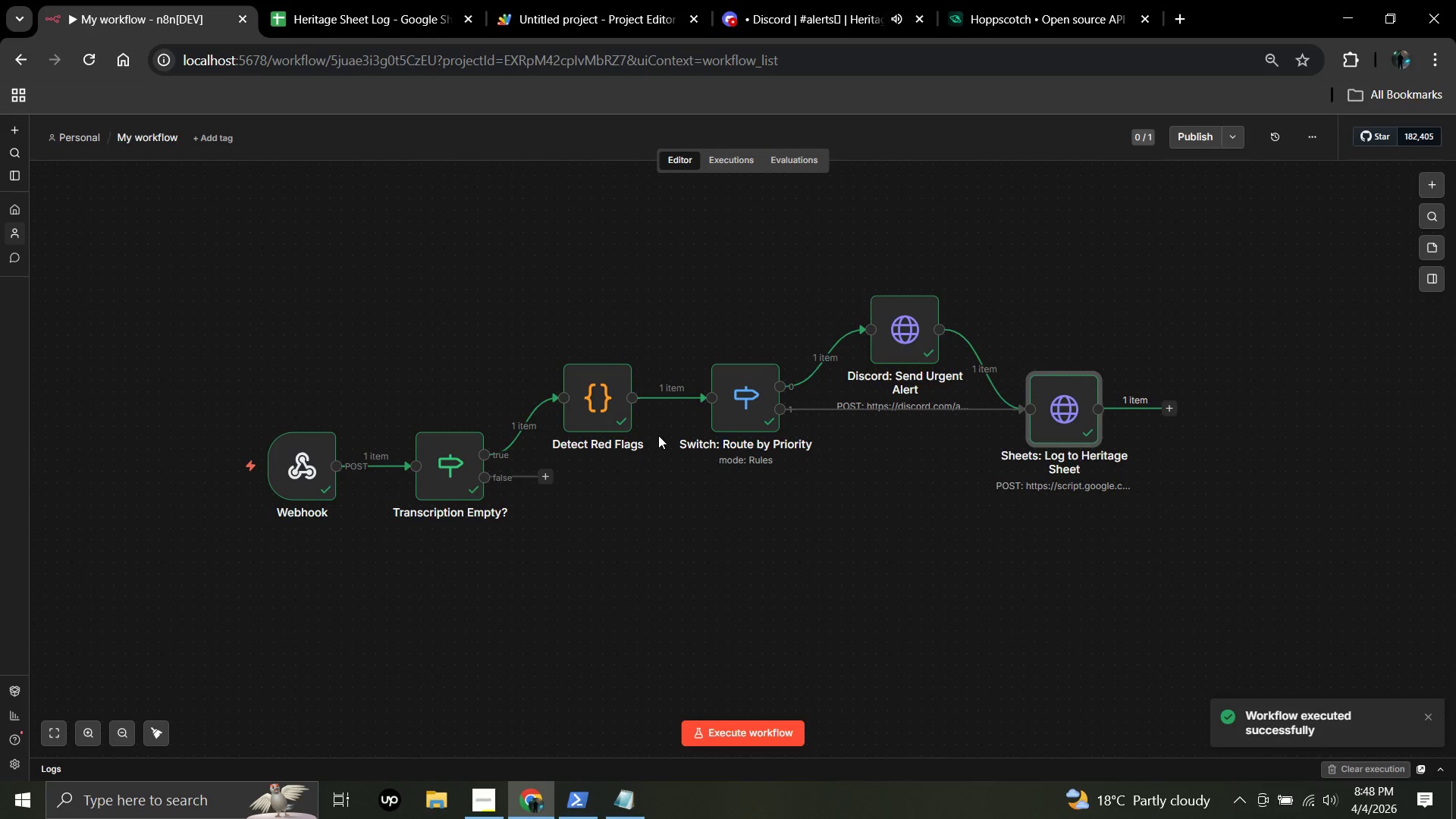 
wait(5.45)
 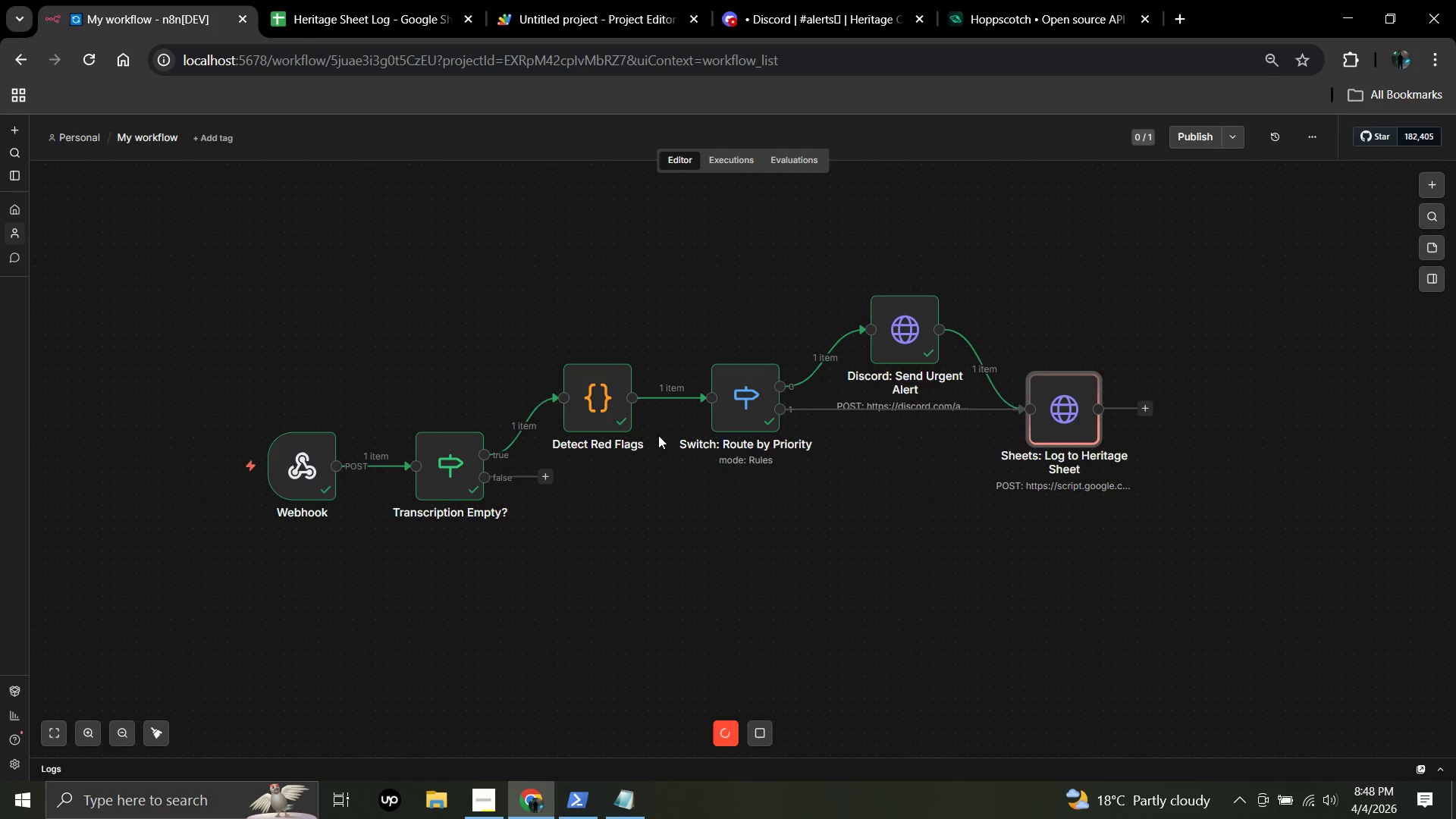 
left_click([372, 0])
 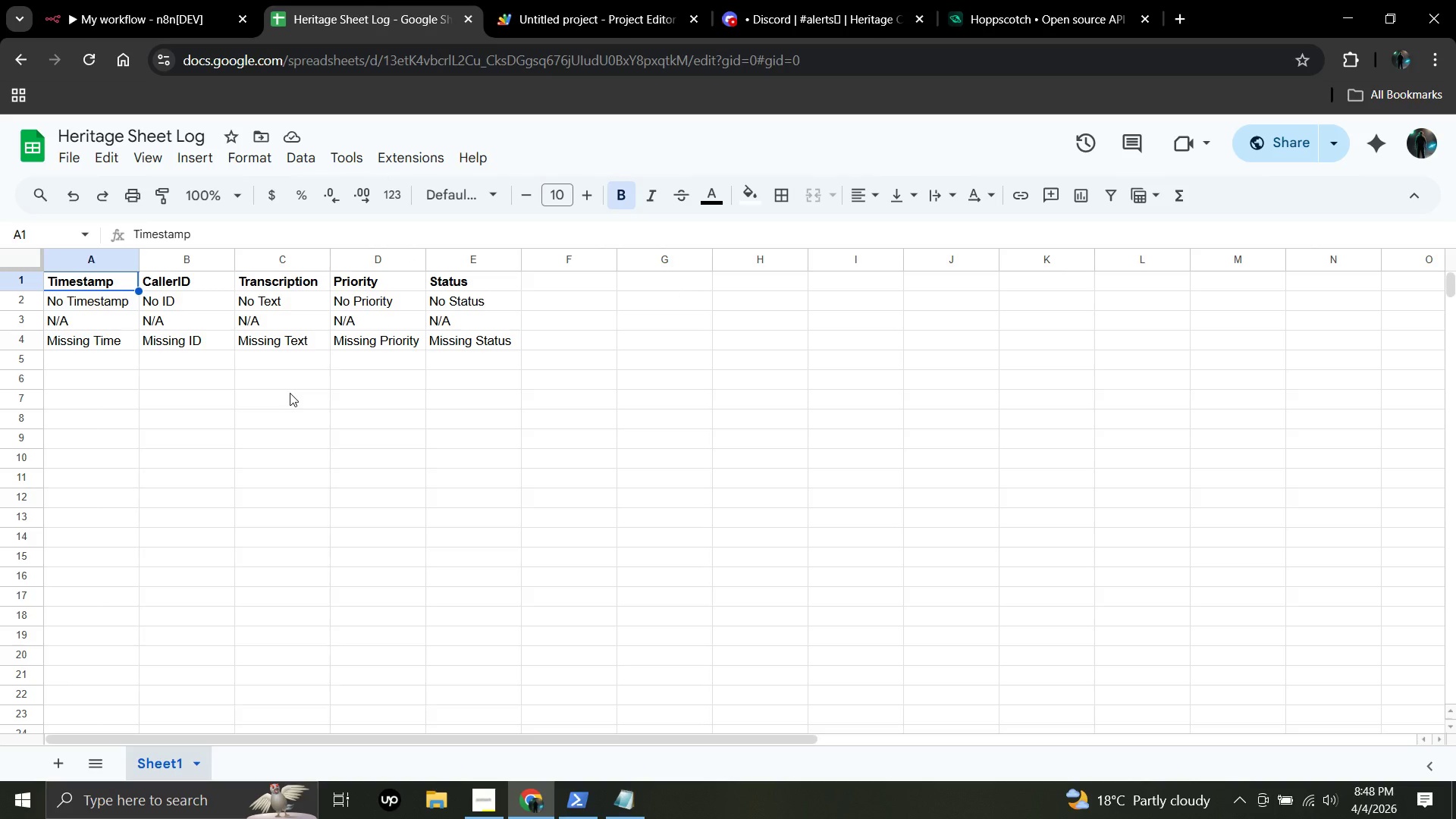 
wait(23.47)
 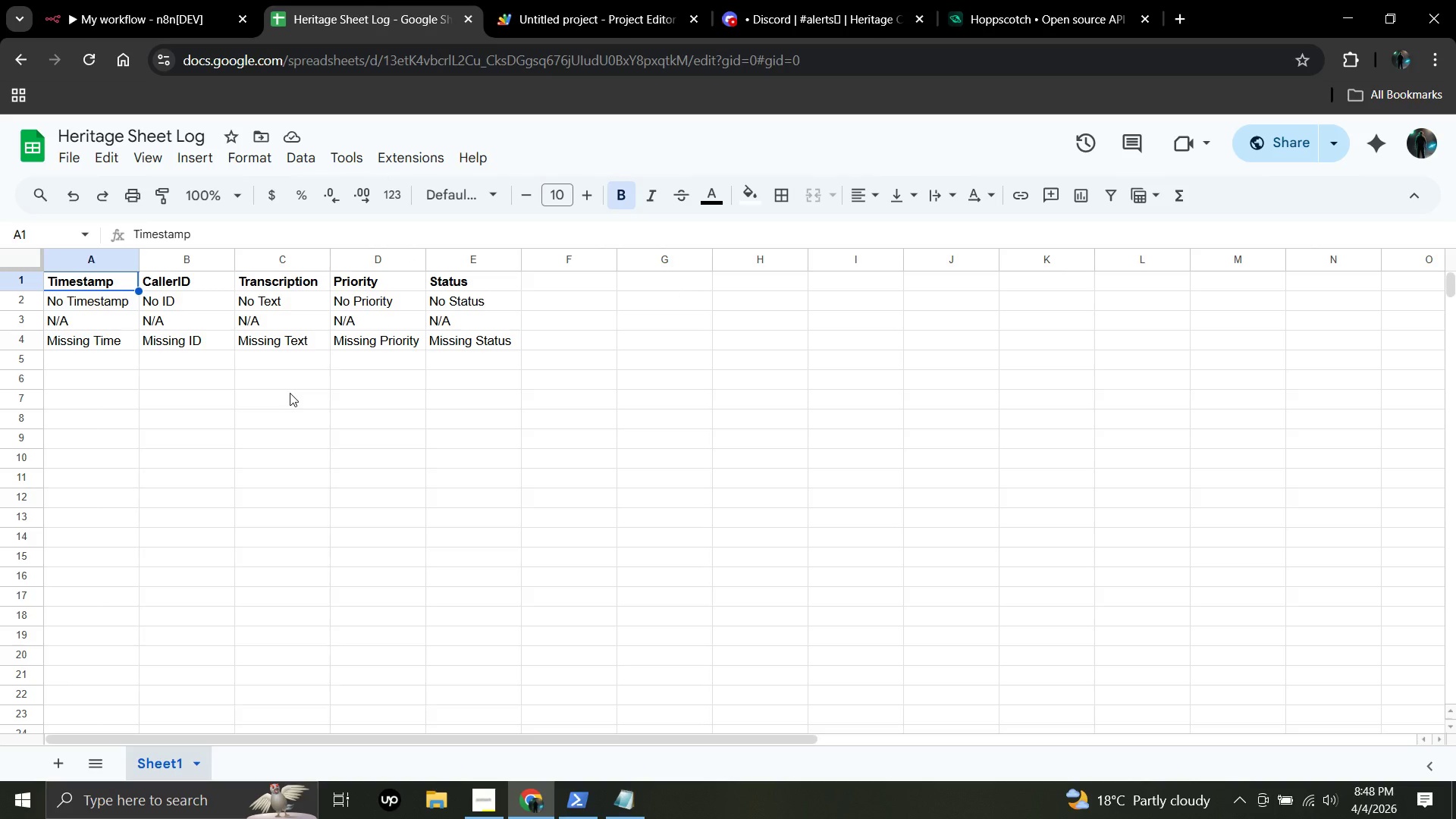 
left_click([519, 0])
 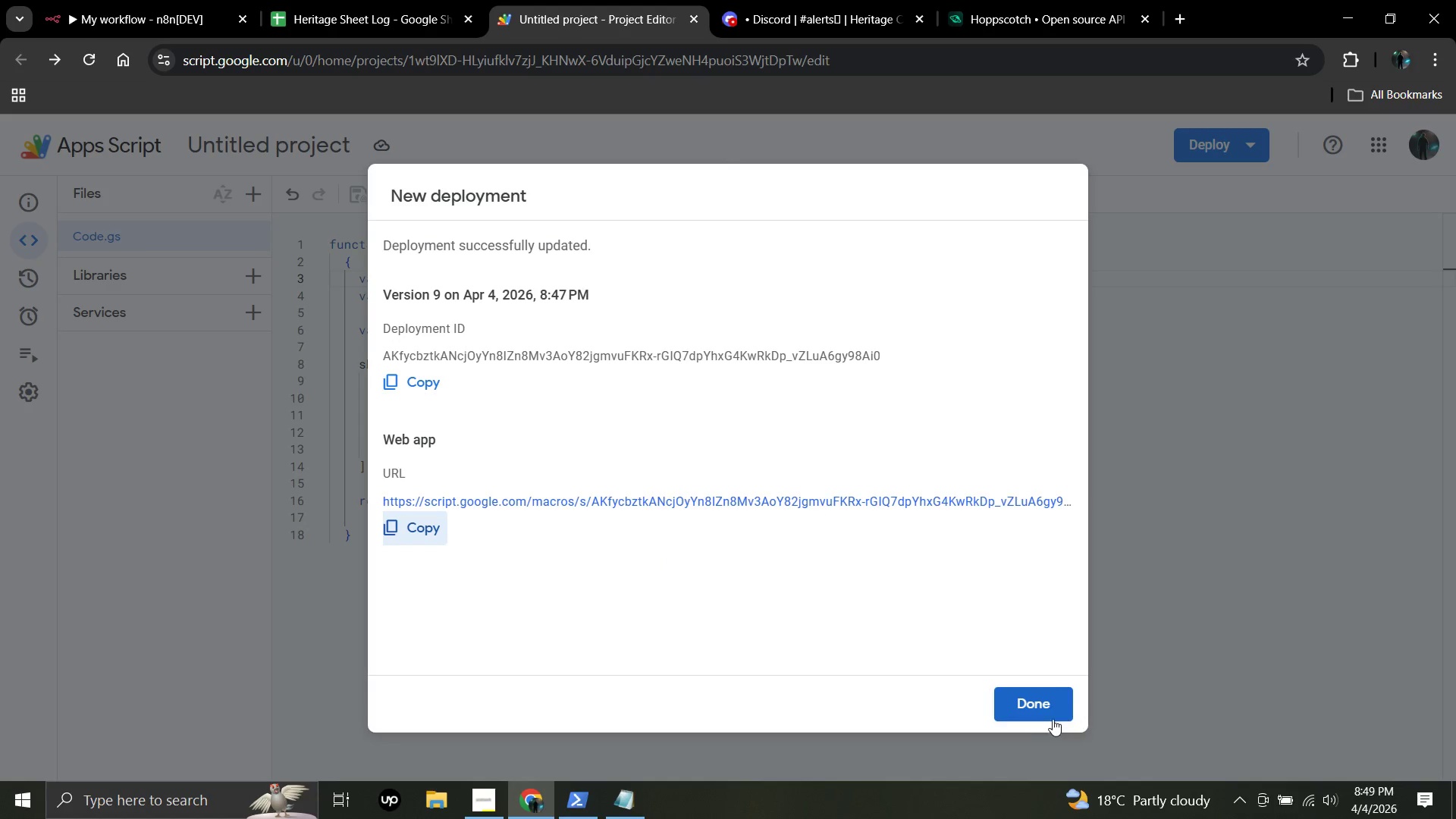 
left_click([1053, 689])
 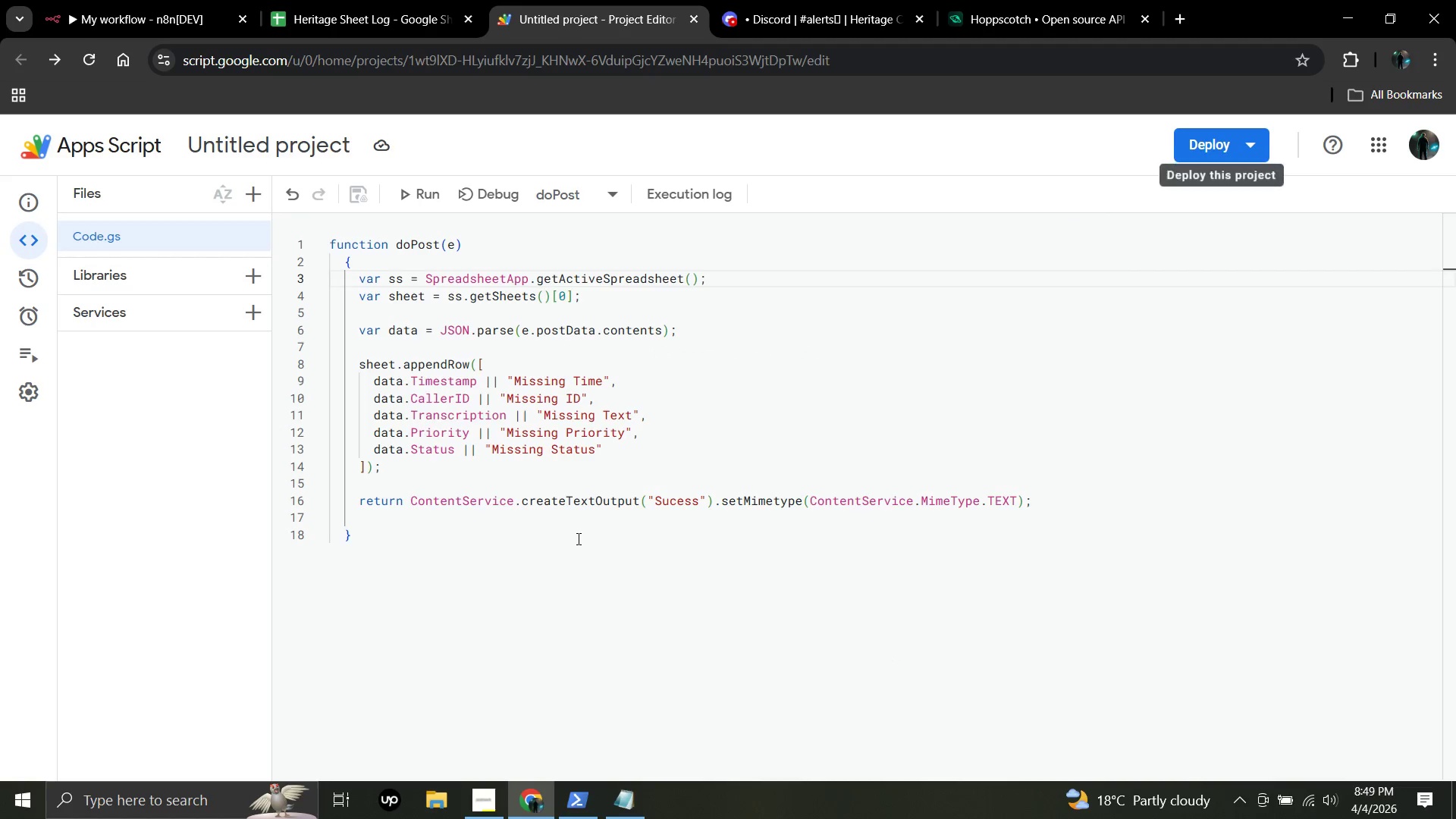 
left_click([577, 538])
 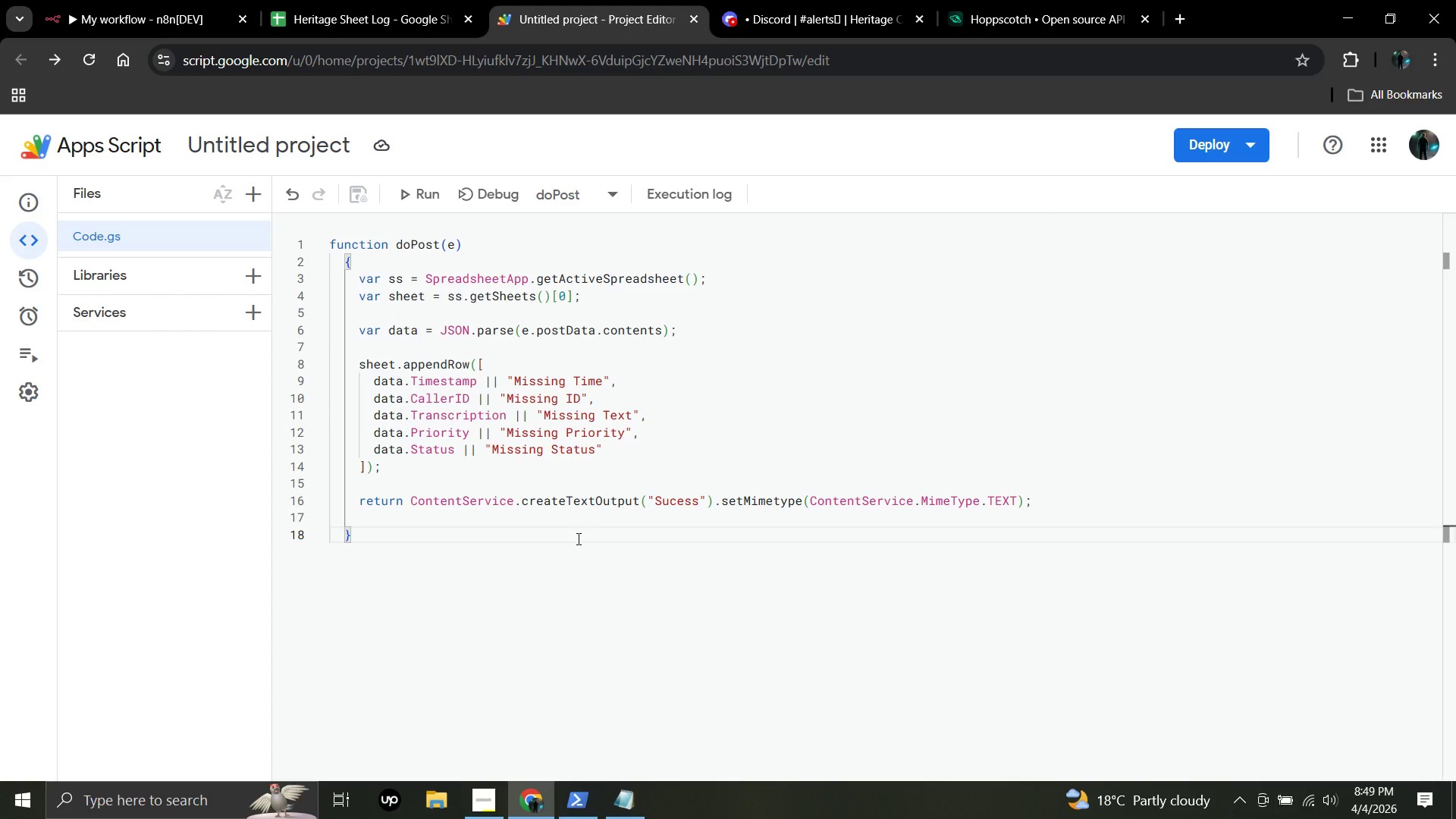 
wait(45.75)
 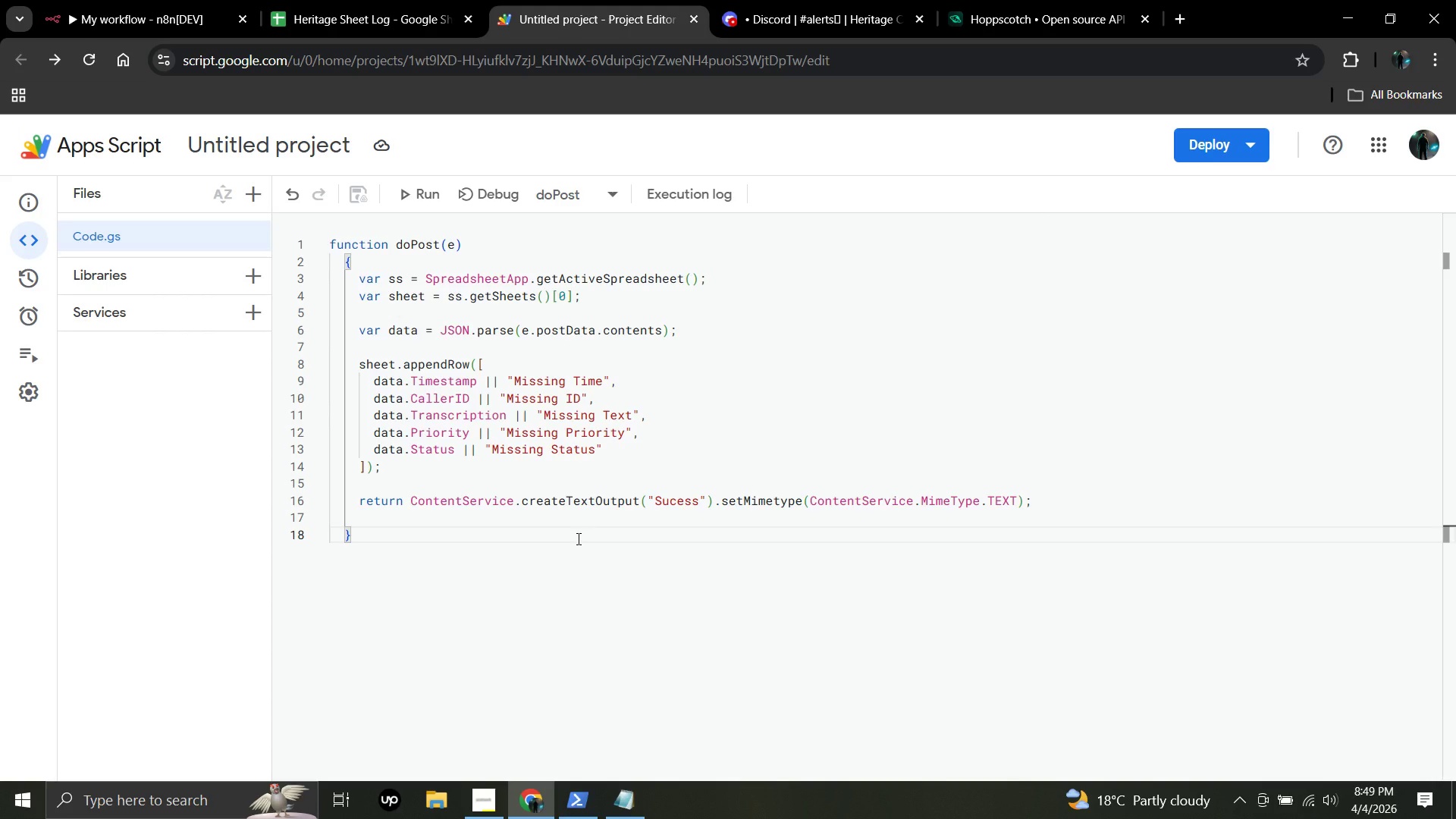 
left_click([124, 0])
 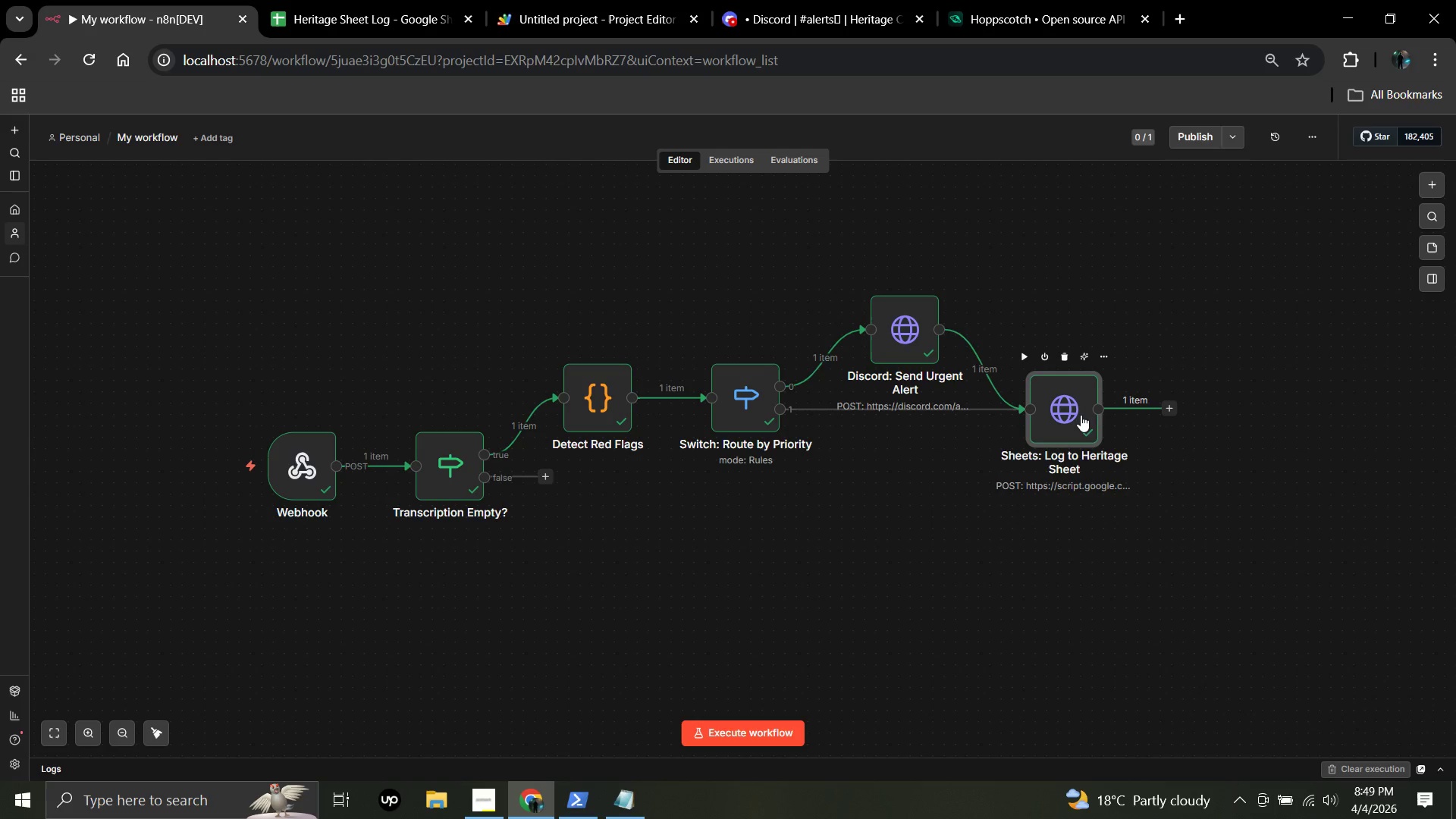 
double_click([1081, 414])
 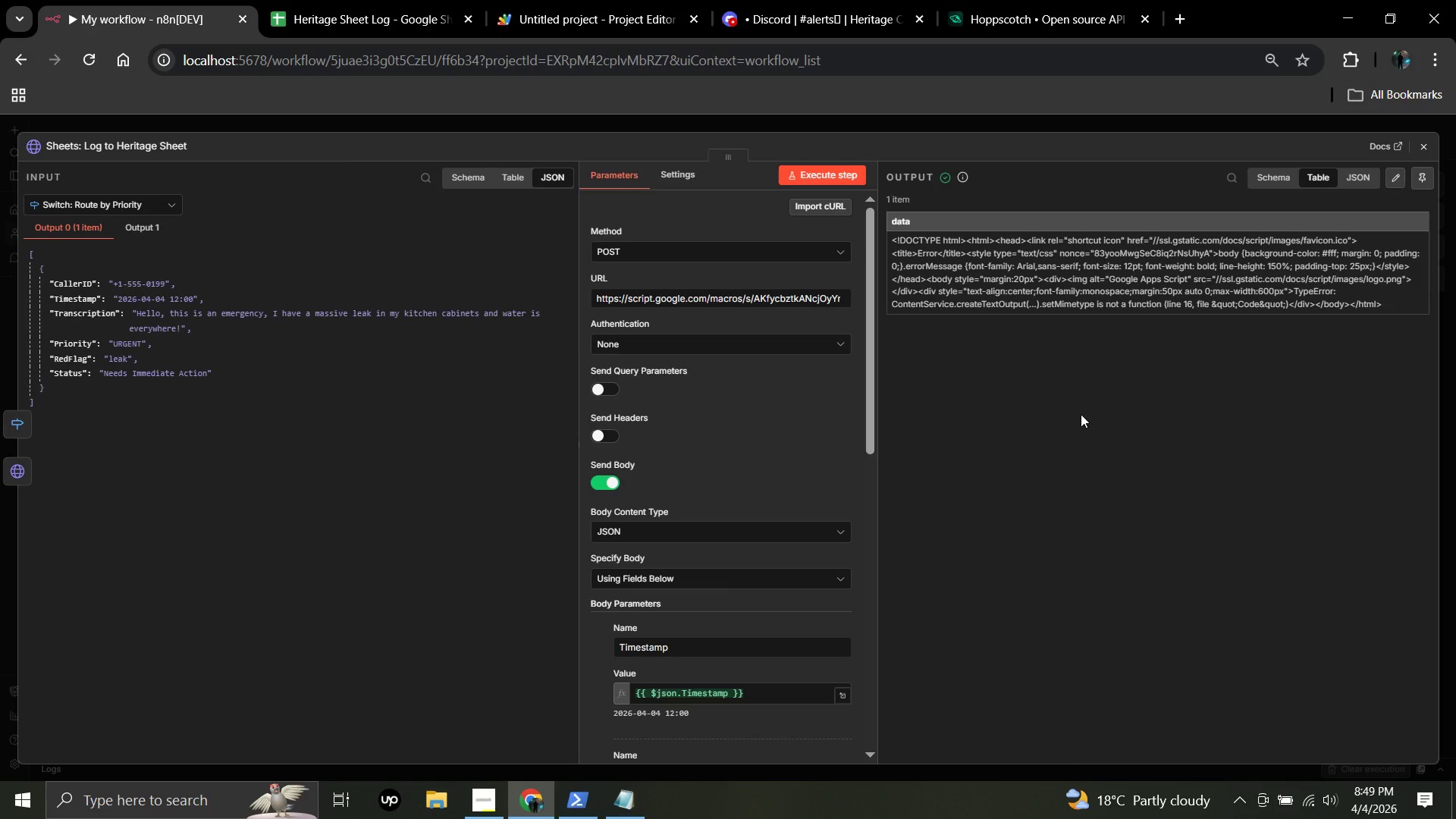 
wait(9.95)
 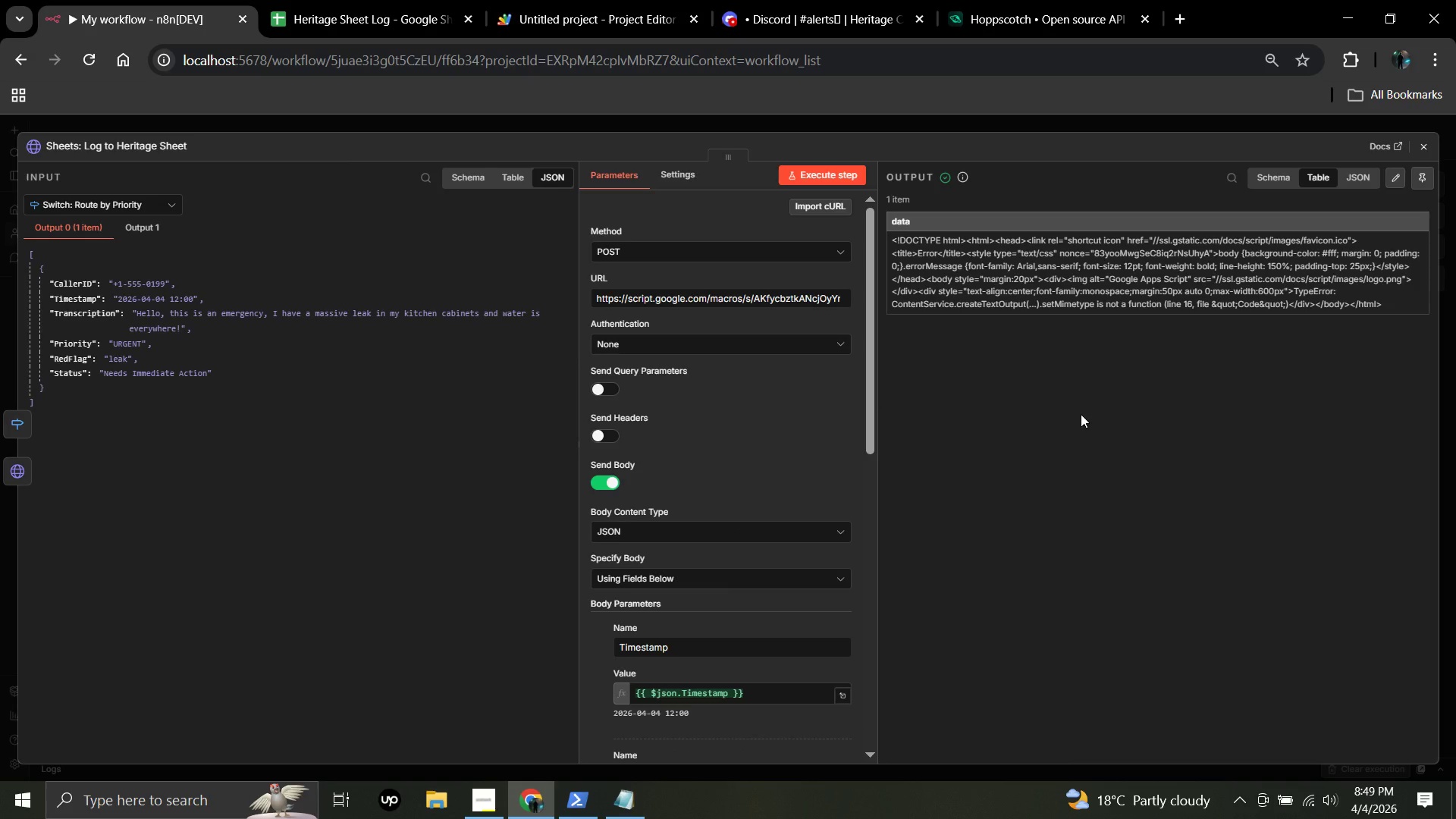 
scroll: coordinate [698, 519], scroll_direction: down, amount: 2.0
 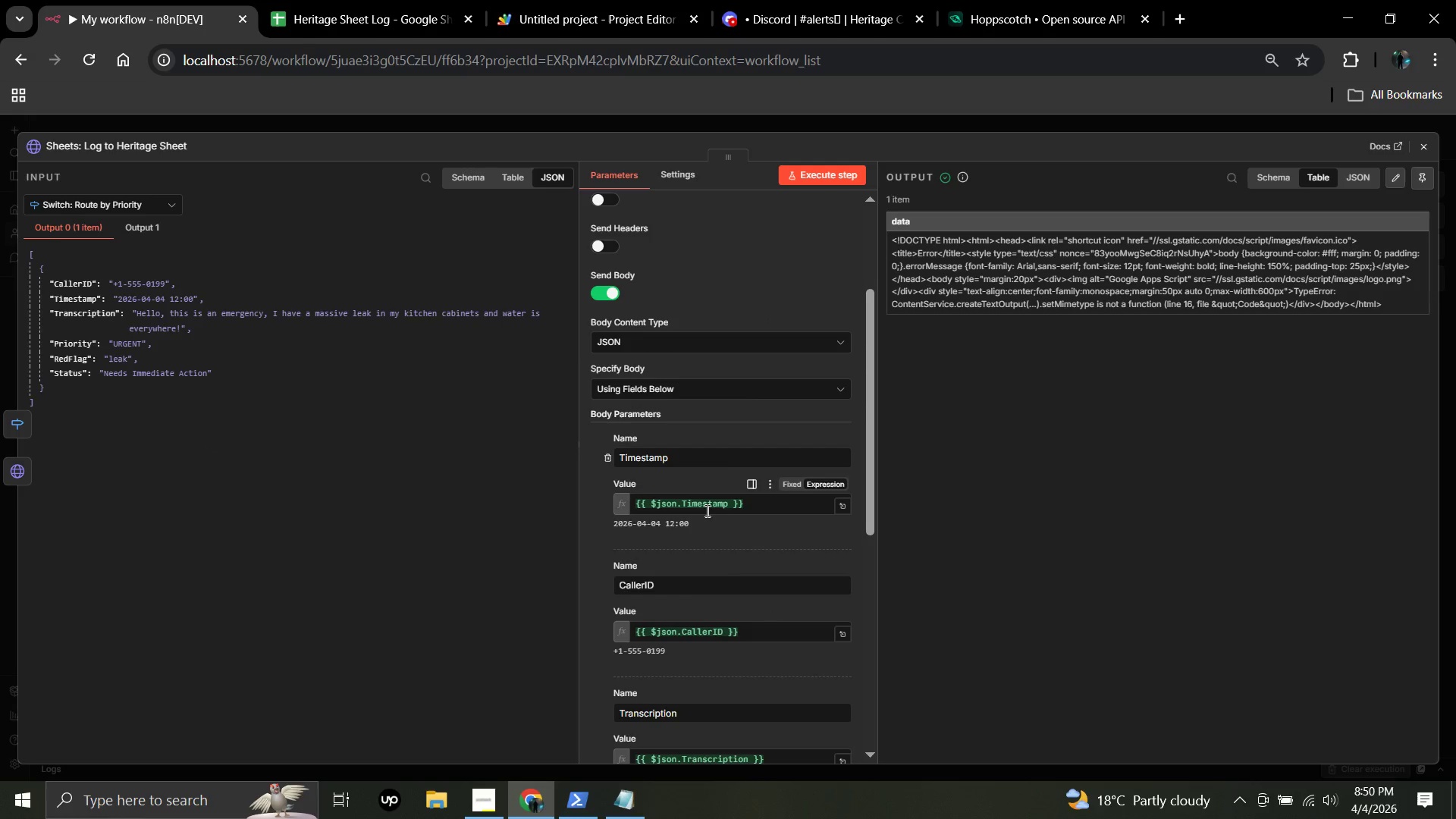 
double_click([706, 510])
 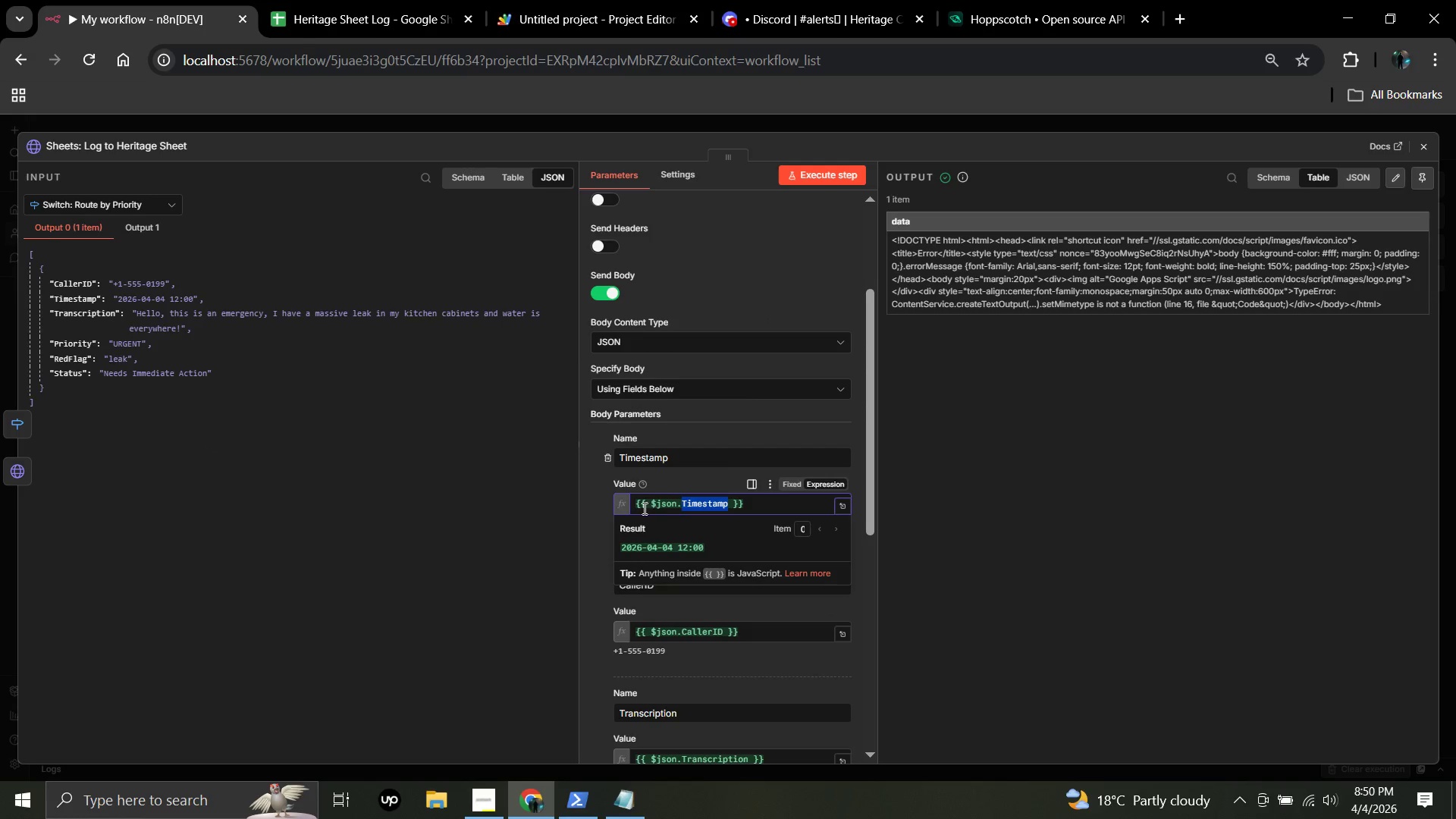 
left_click([598, 500])
 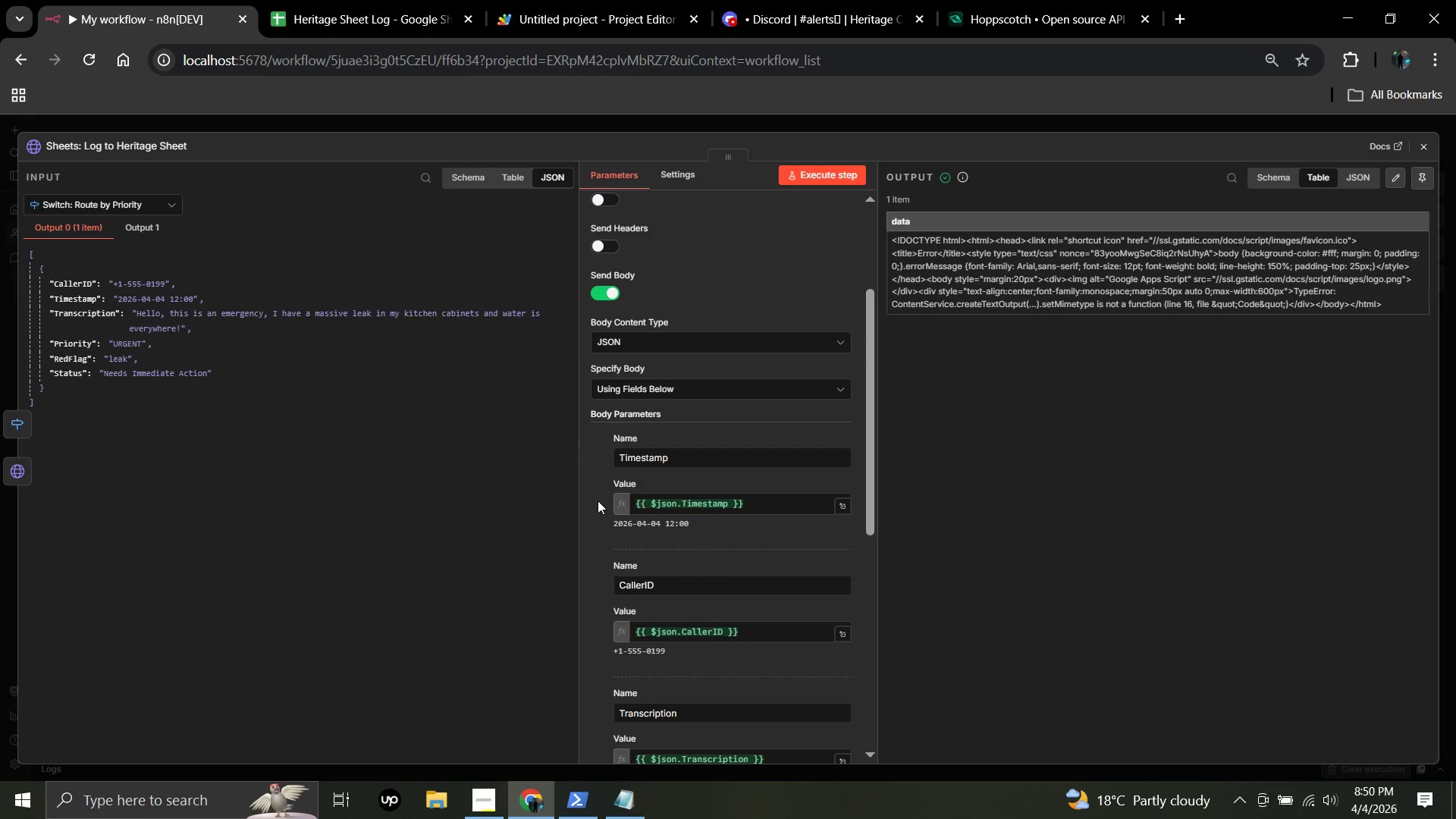 
wait(36.75)
 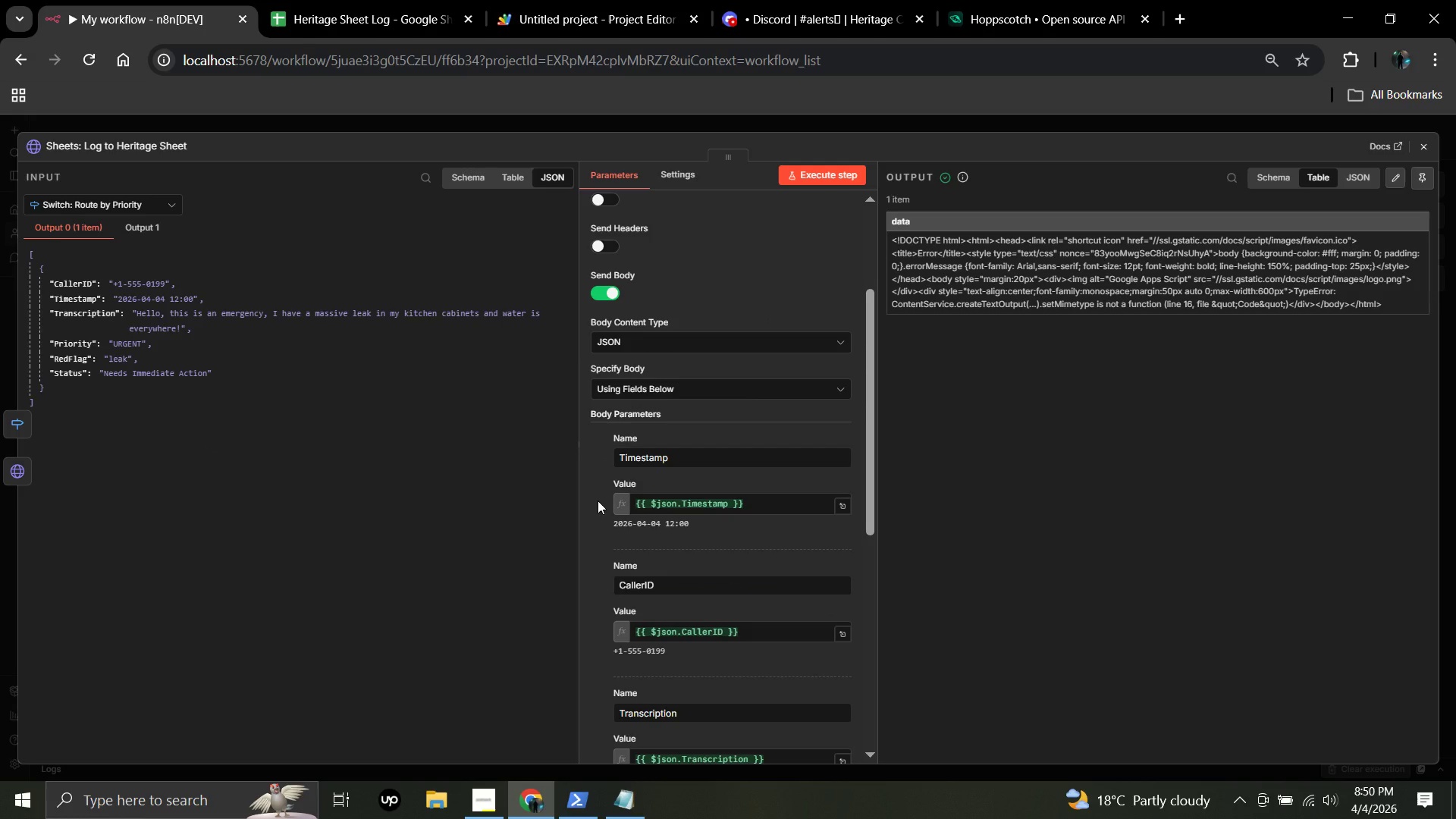 
left_click([744, 0])
 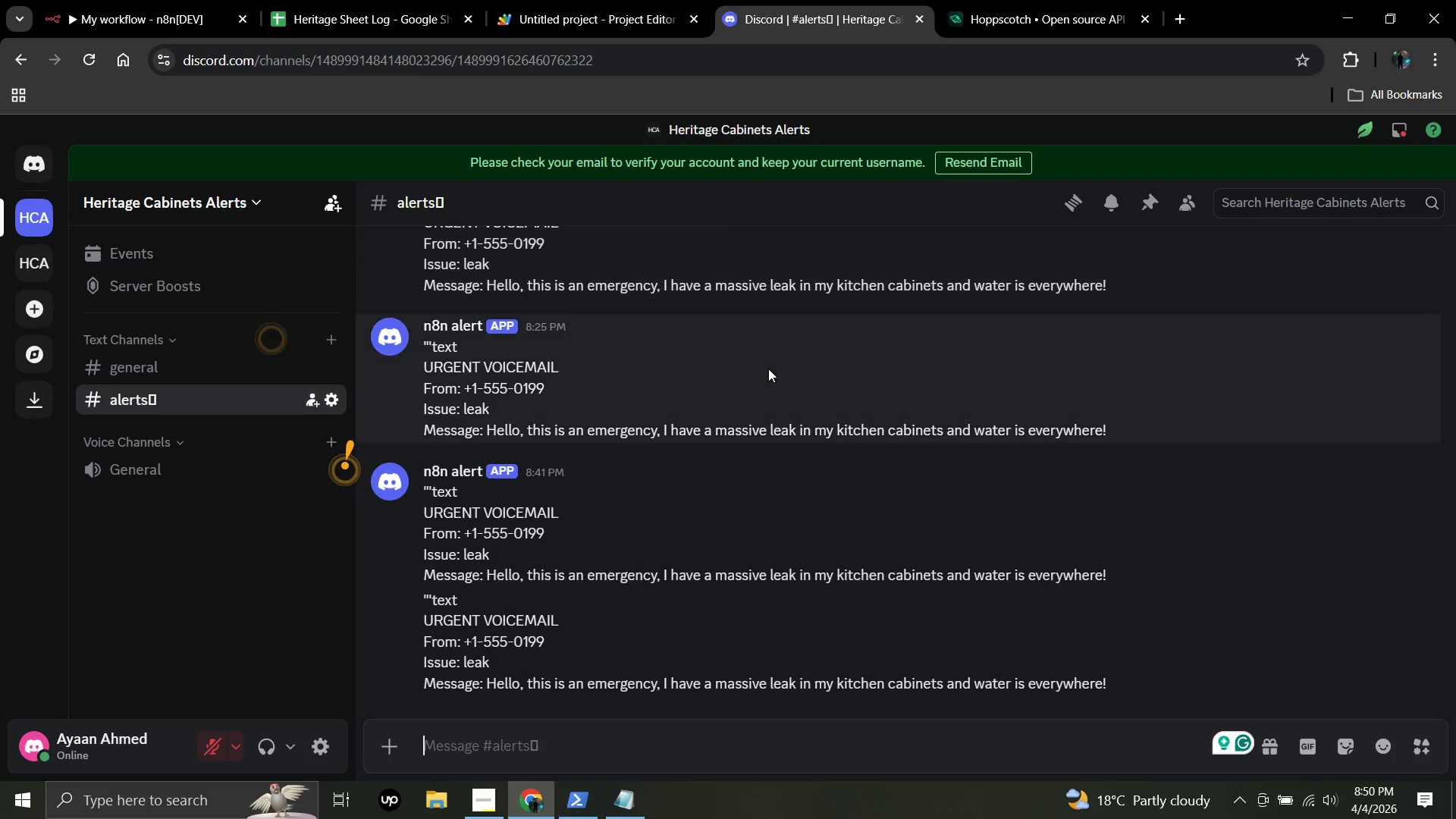 
scroll: coordinate [759, 372], scroll_direction: down, amount: 3.0
 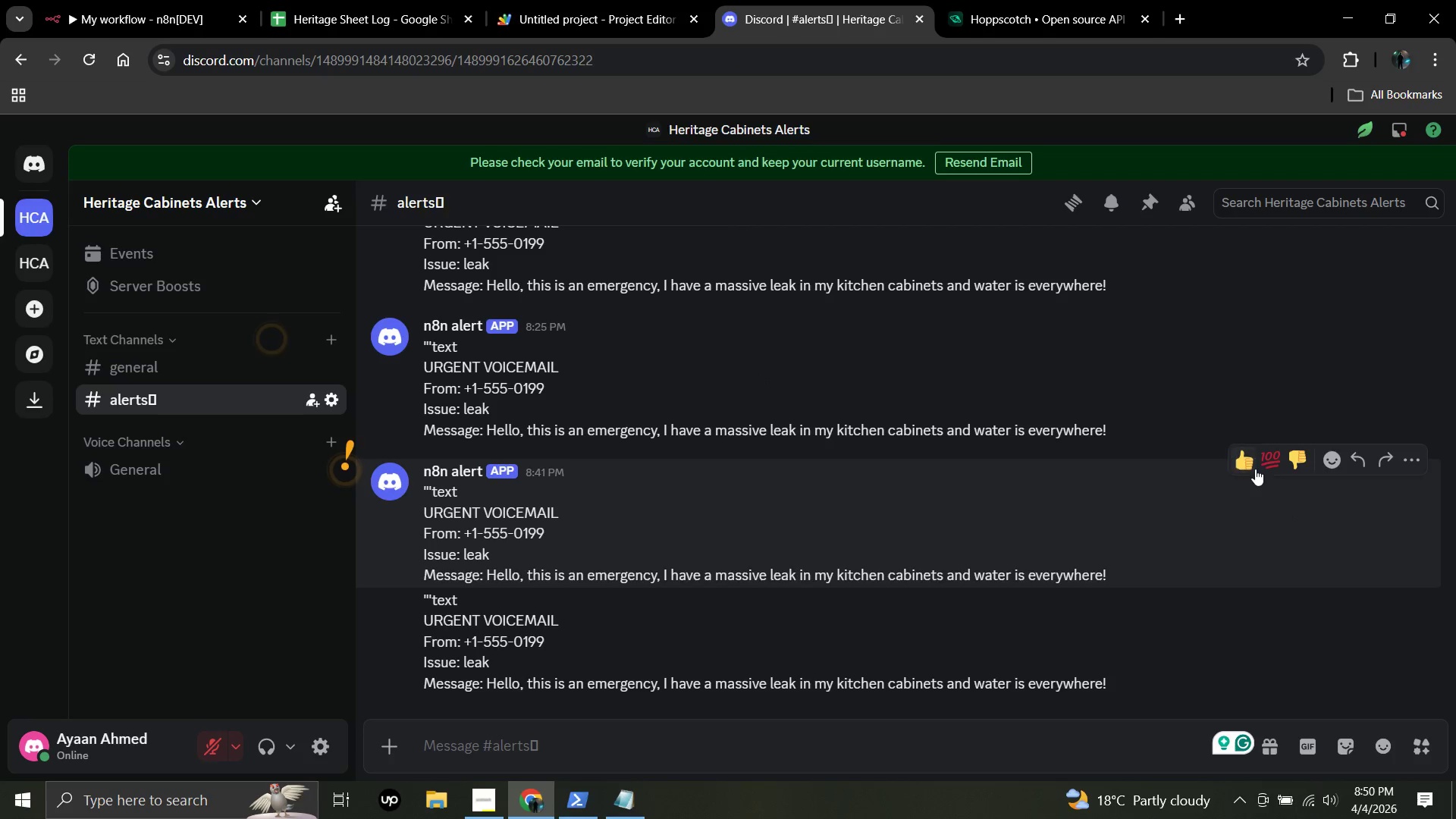 